 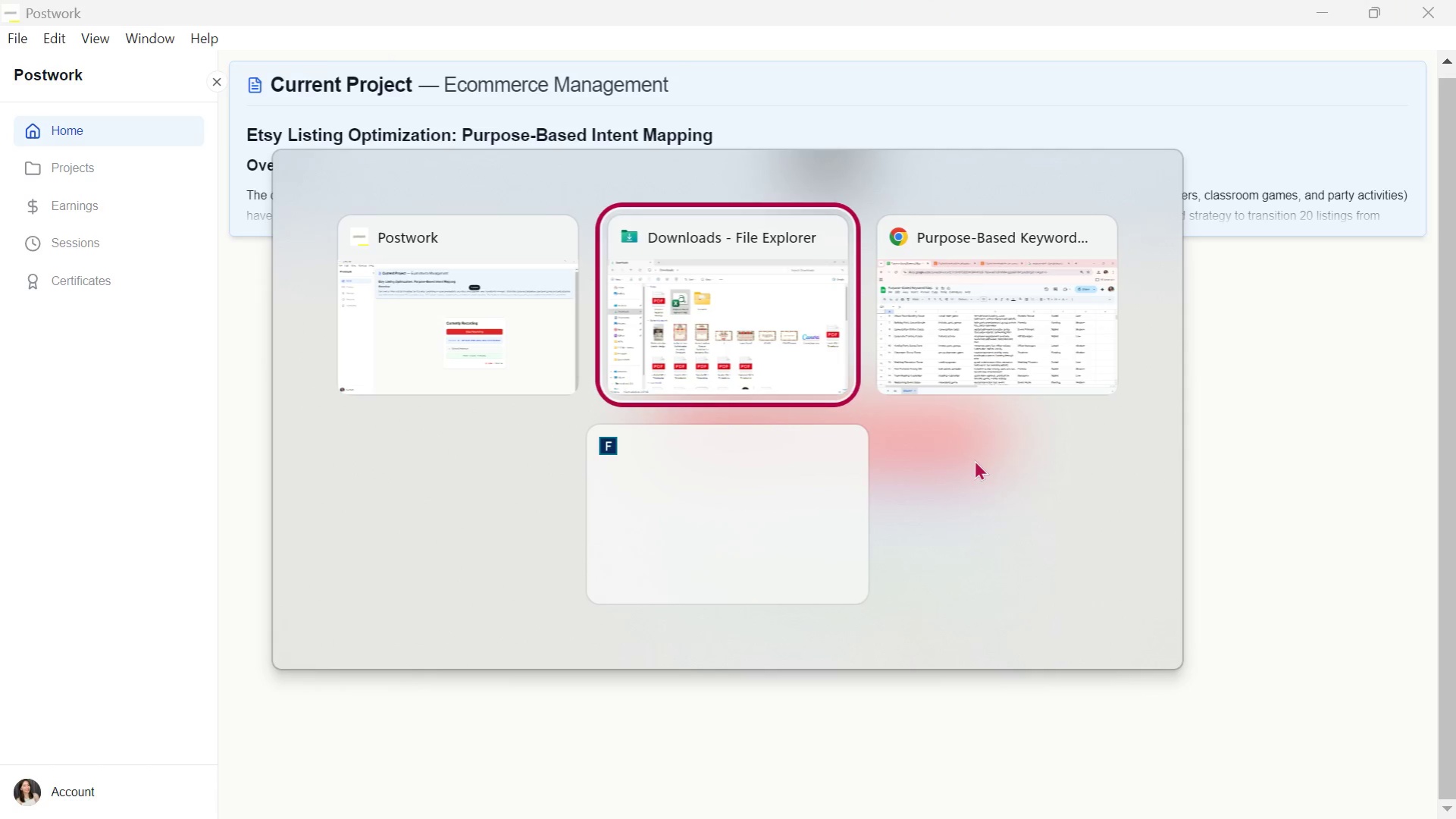 
key(Alt+Tab)
 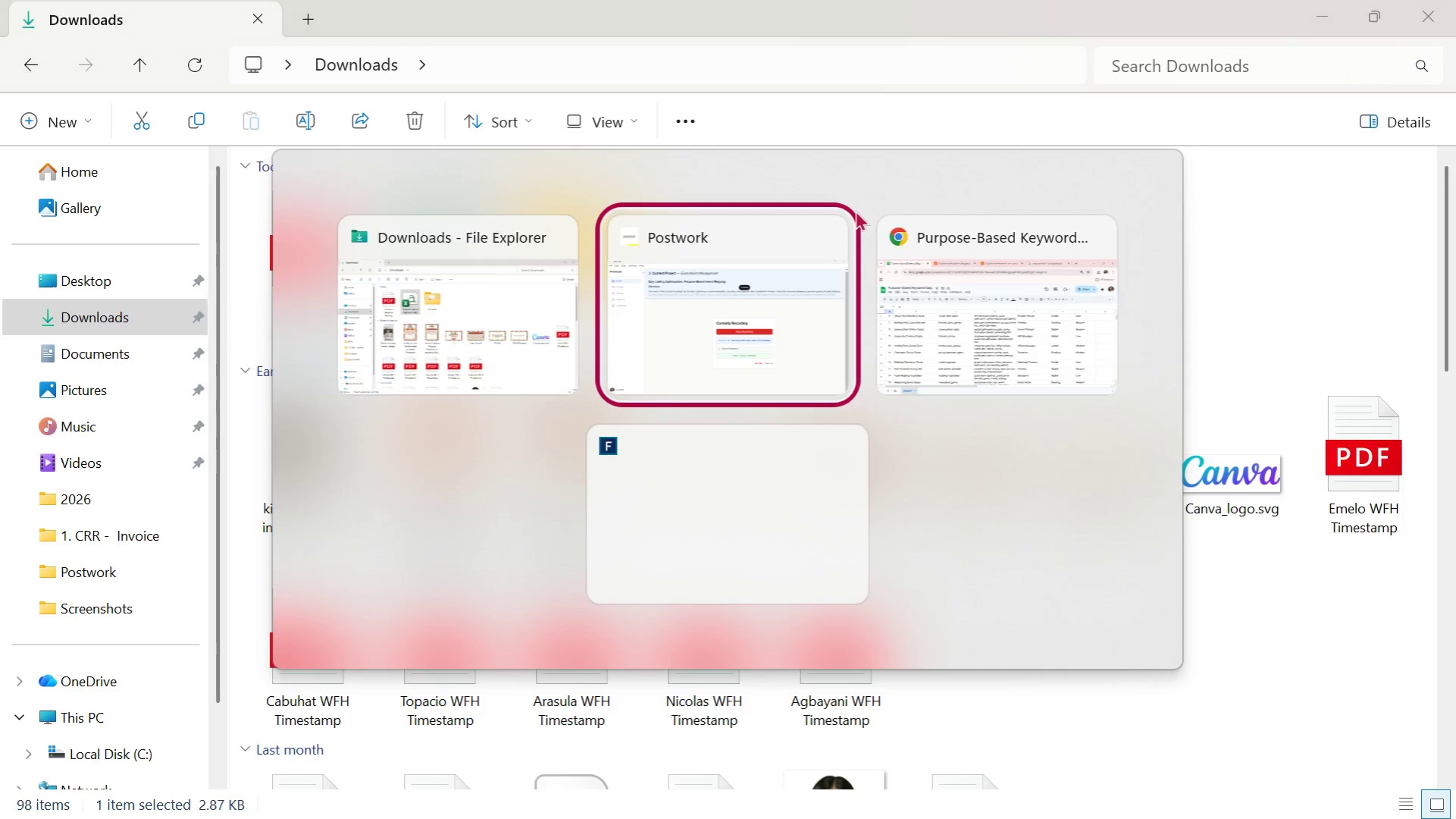 
key(Alt+Tab)
 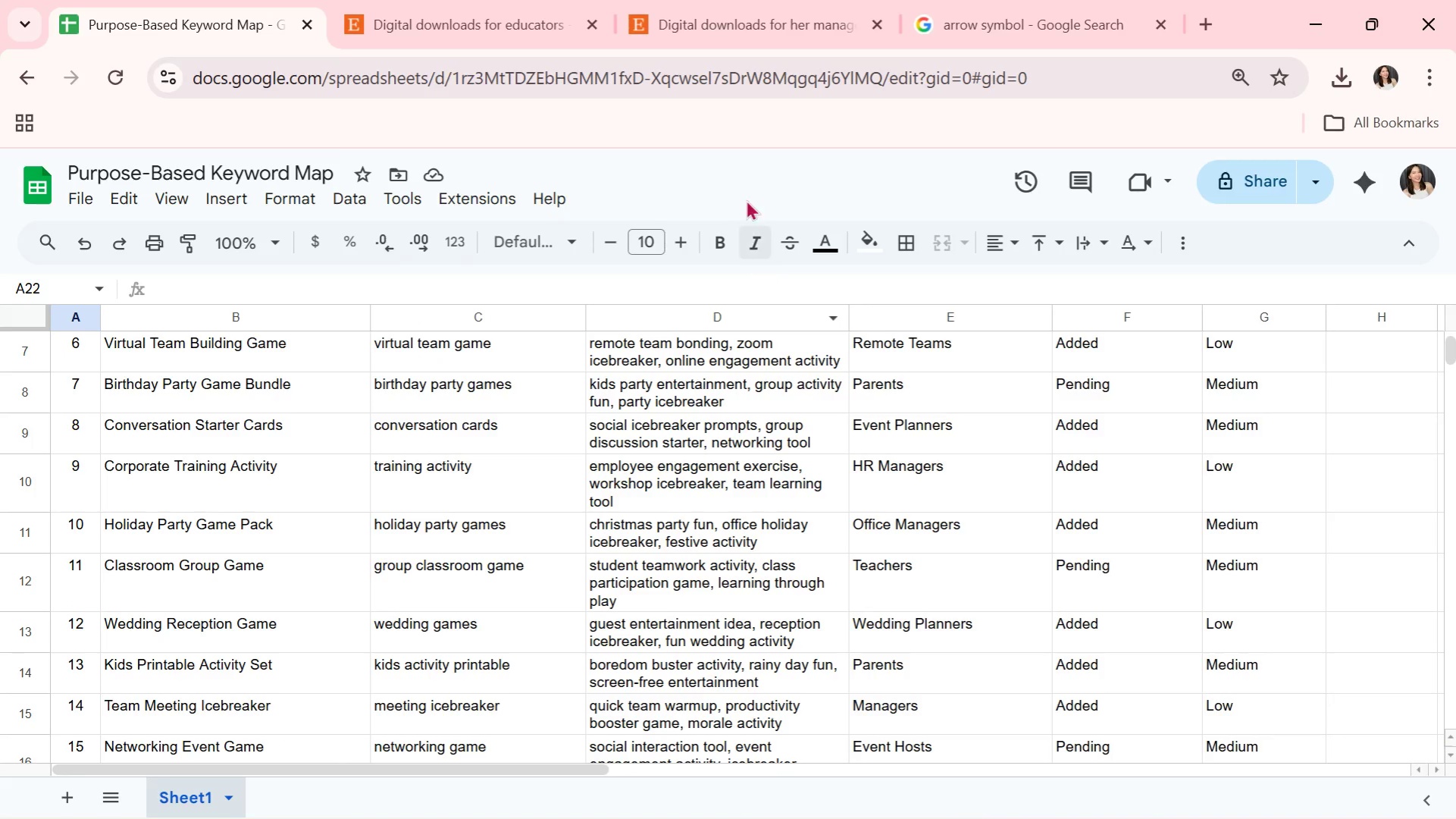 
left_click([753, 0])
 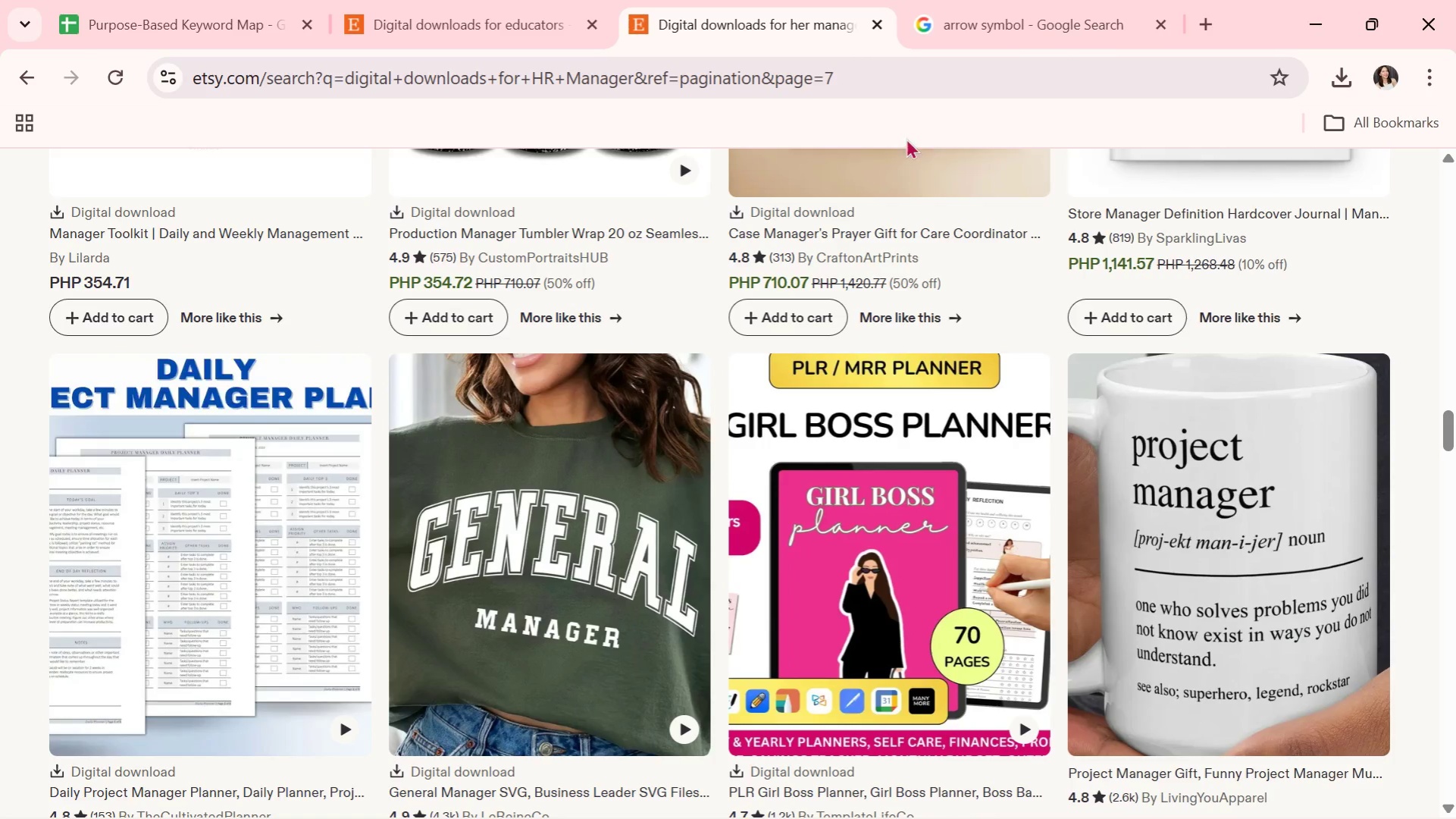 
scroll: coordinate [748, 607], scroll_direction: up, amount: 5.0
 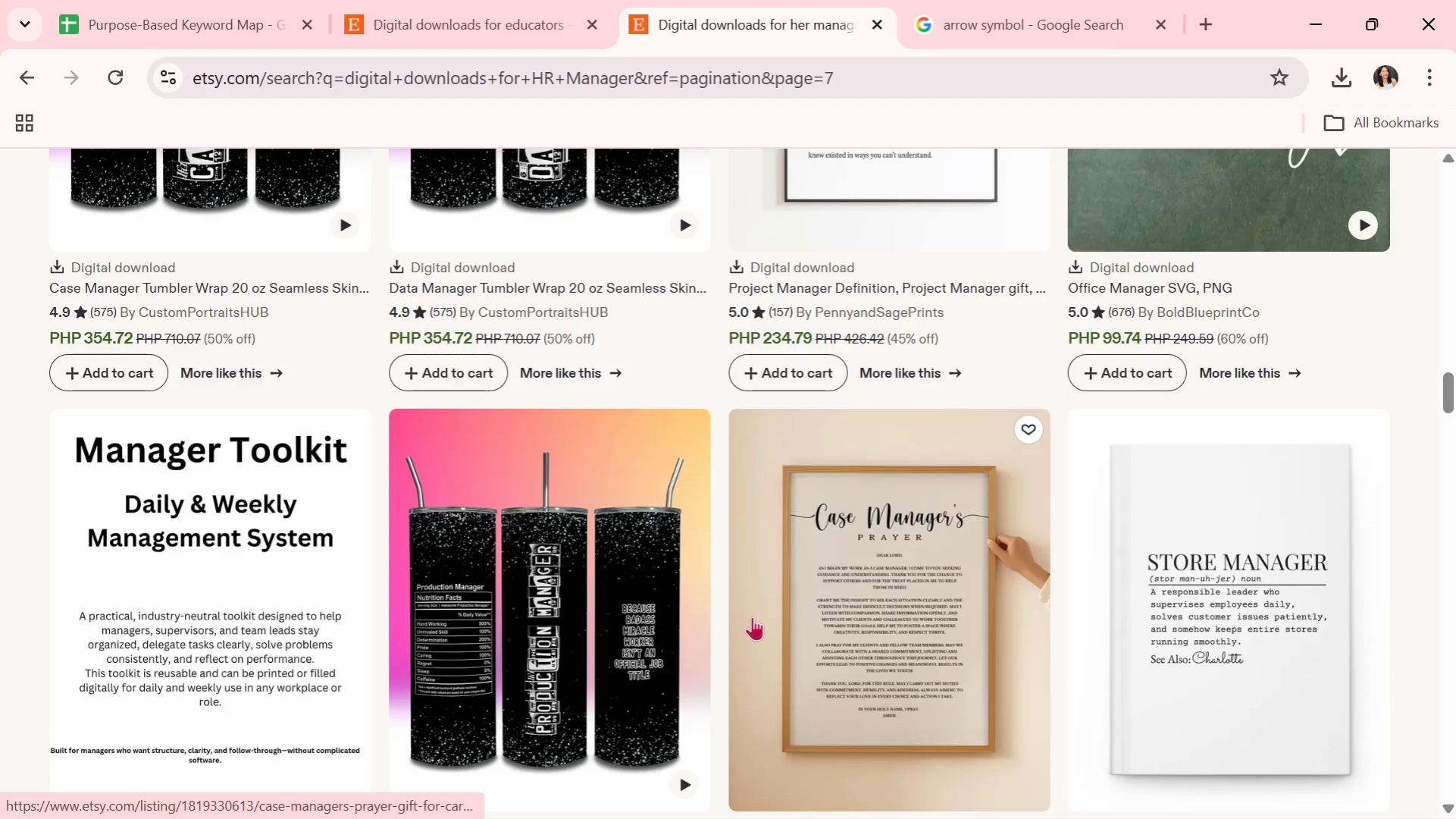 
scroll: coordinate [804, 802], scroll_direction: down, amount: 11.0
 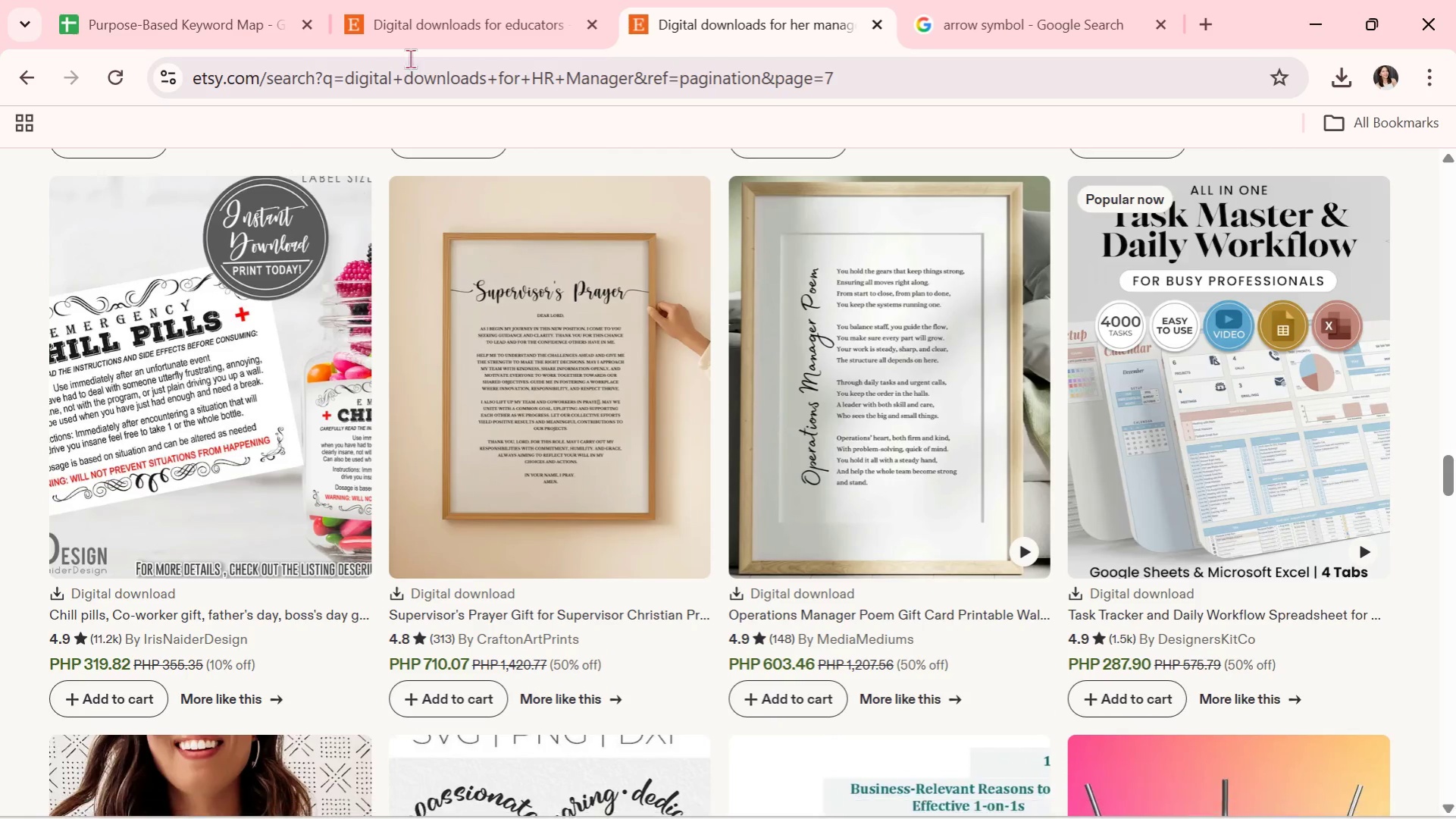 
double_click([181, 0])
 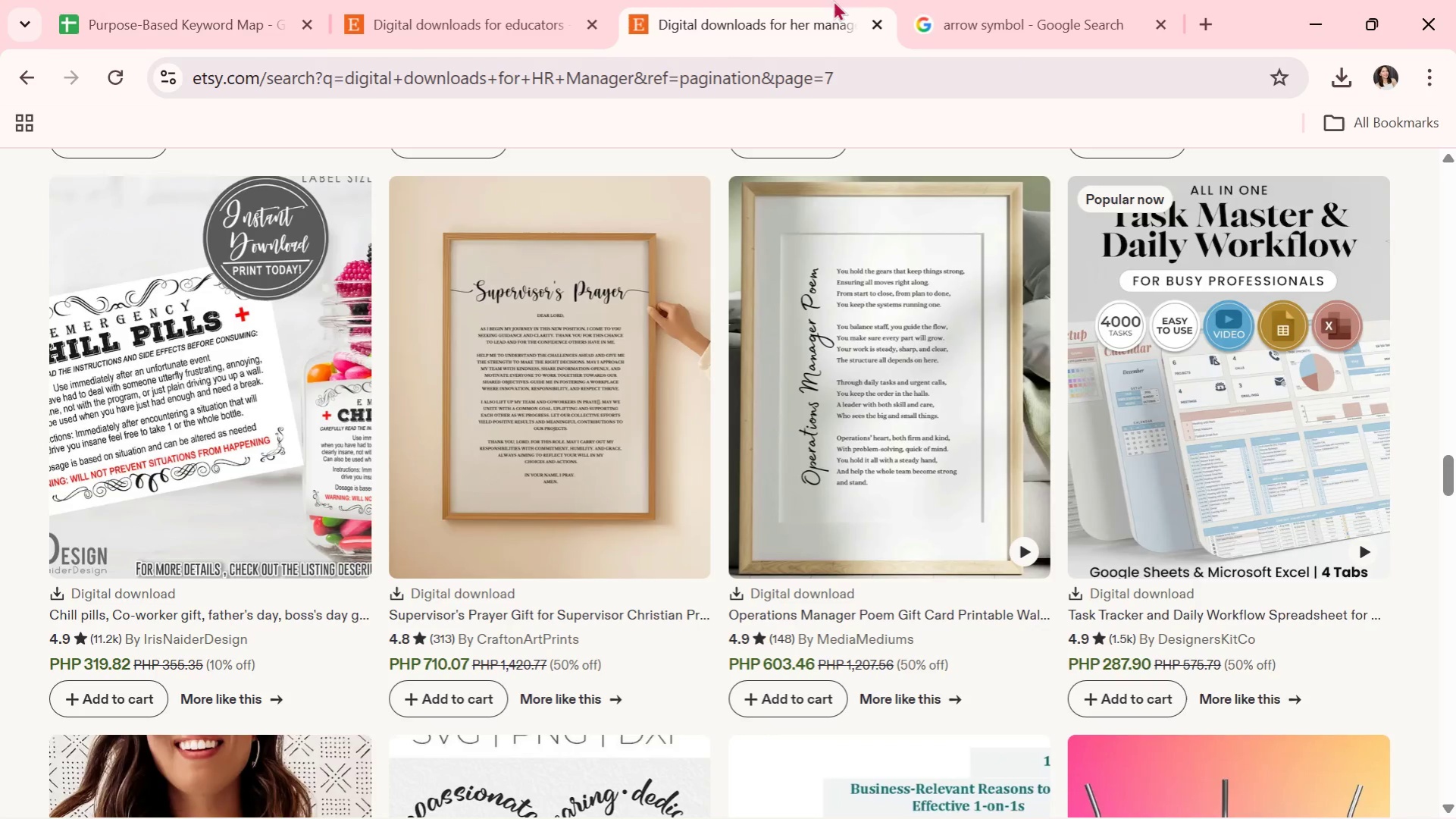 
triple_click([990, 0])
 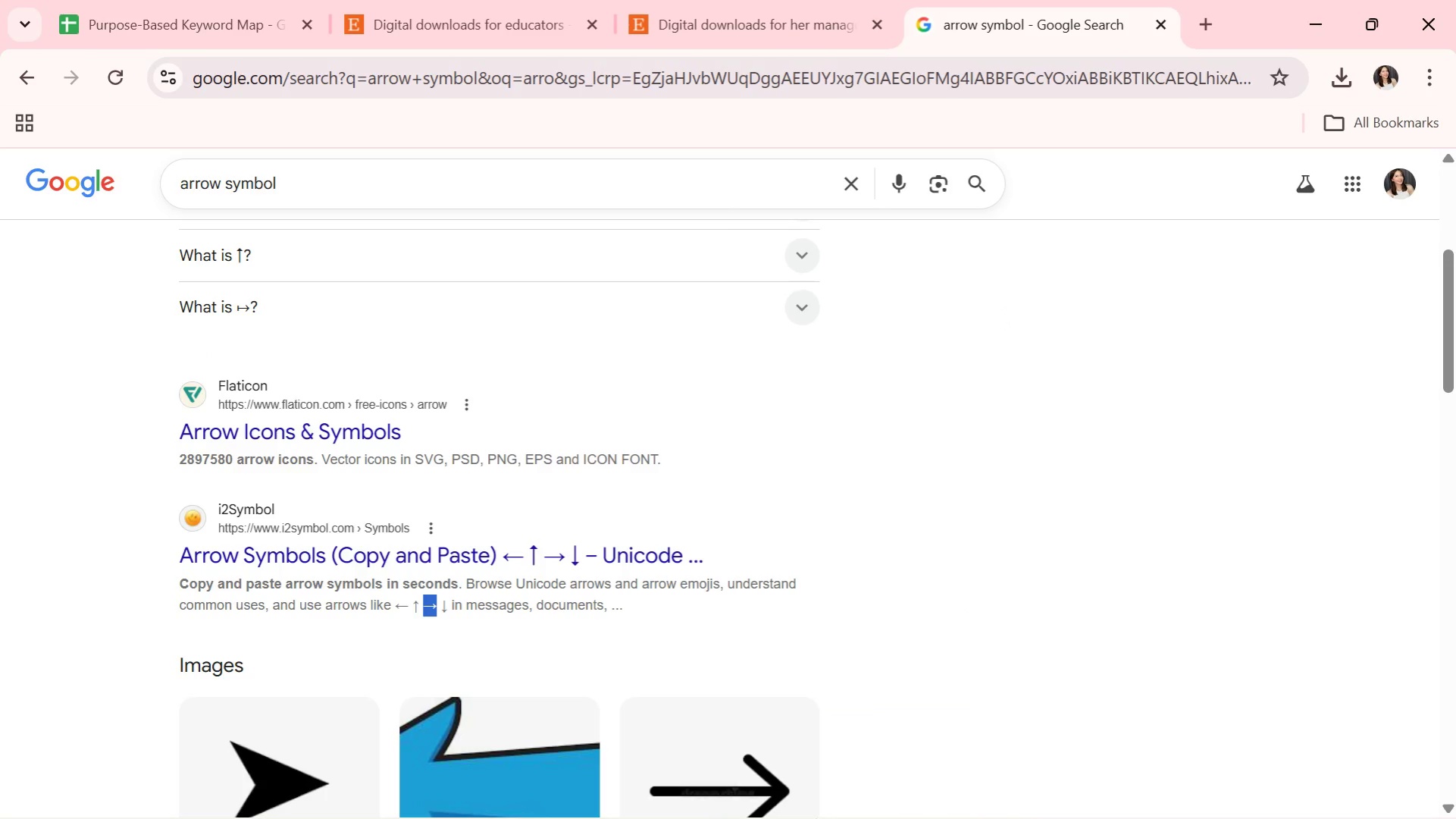 
scroll: coordinate [769, 709], scroll_direction: down, amount: 16.0
 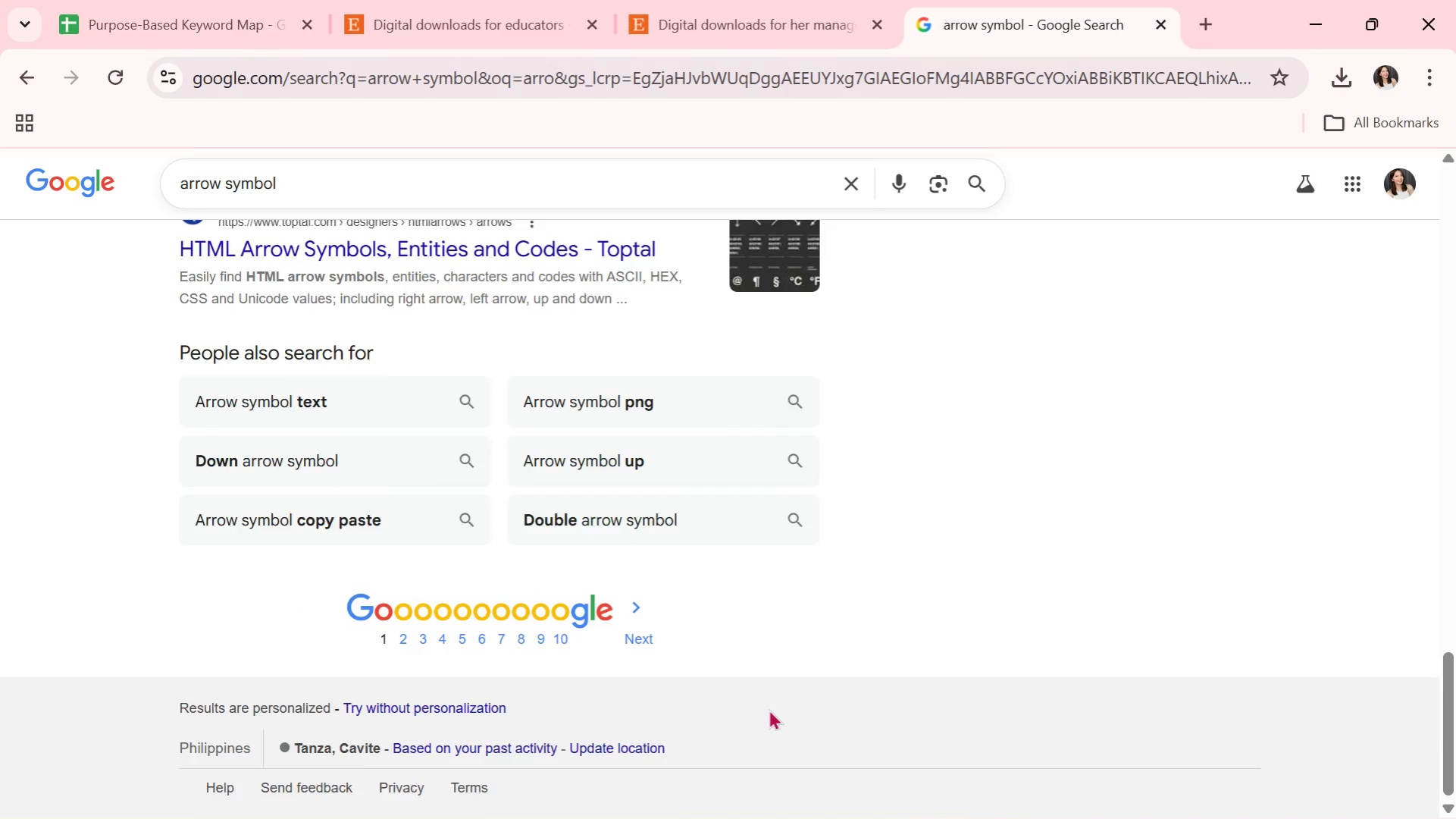 
scroll: coordinate [754, 654], scroll_direction: up, amount: 16.0
 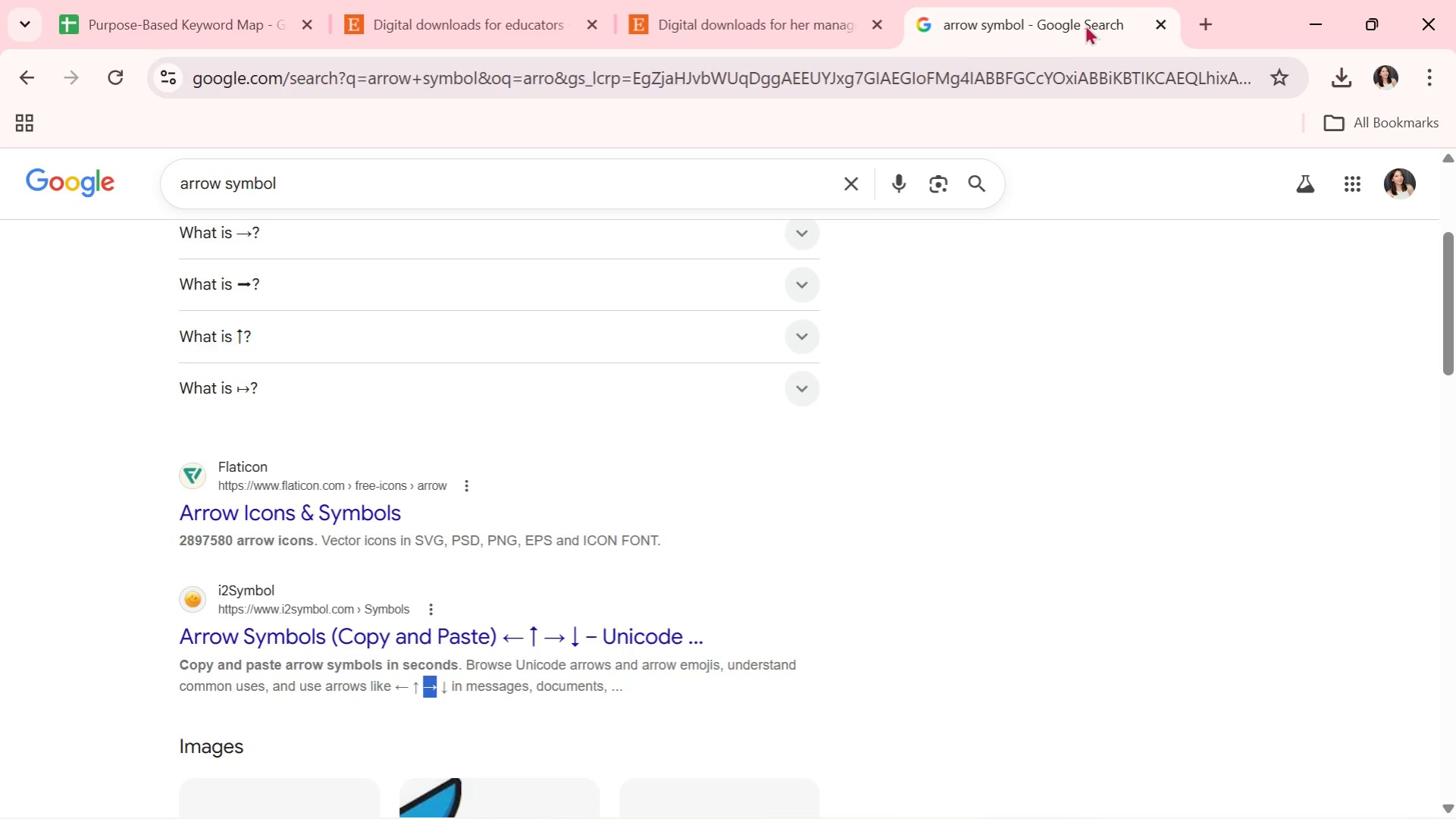 
left_click([1157, 22])
 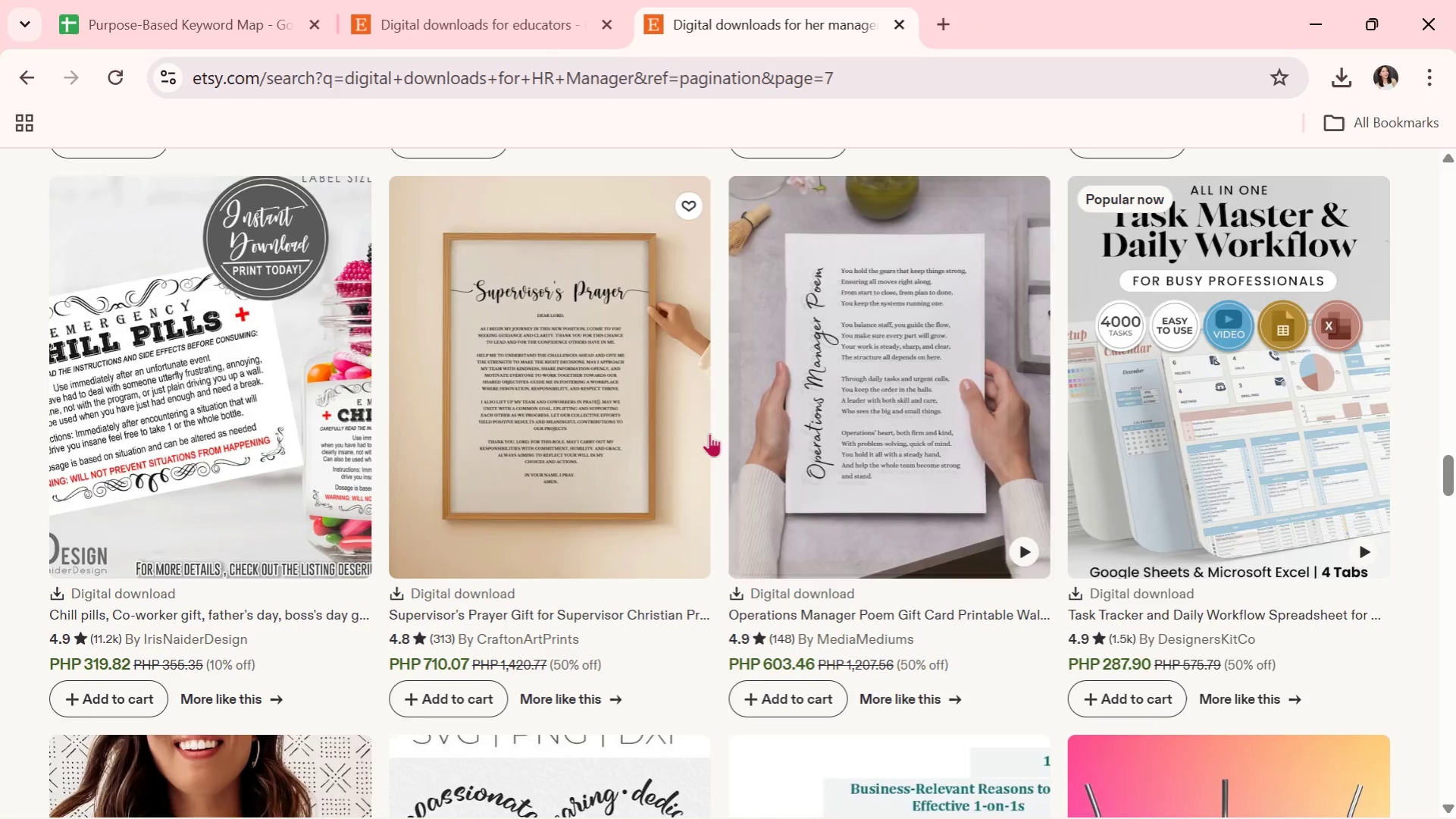 
scroll: coordinate [713, 431], scroll_direction: down, amount: 8.0
 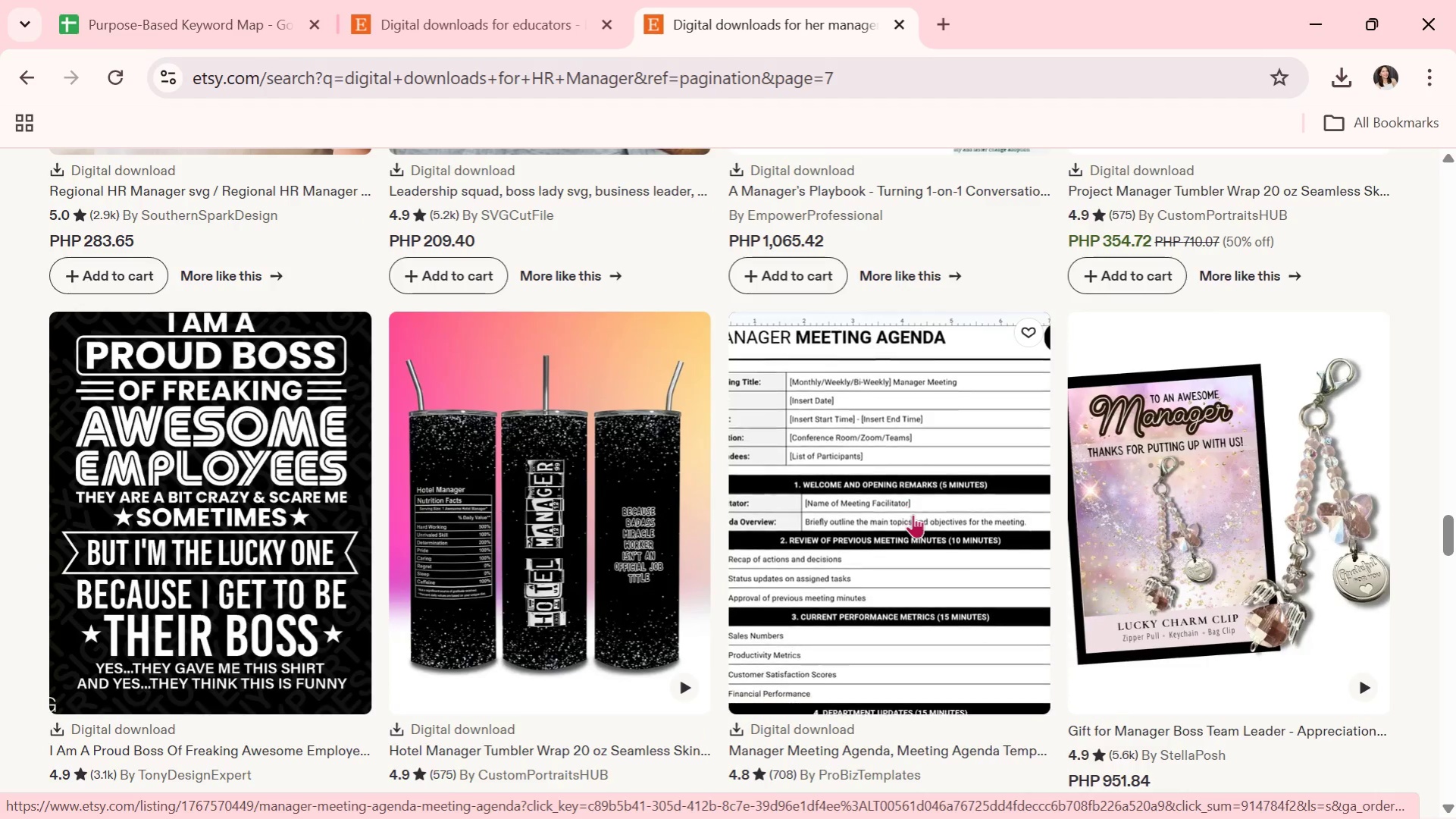 
wait(5.29)
 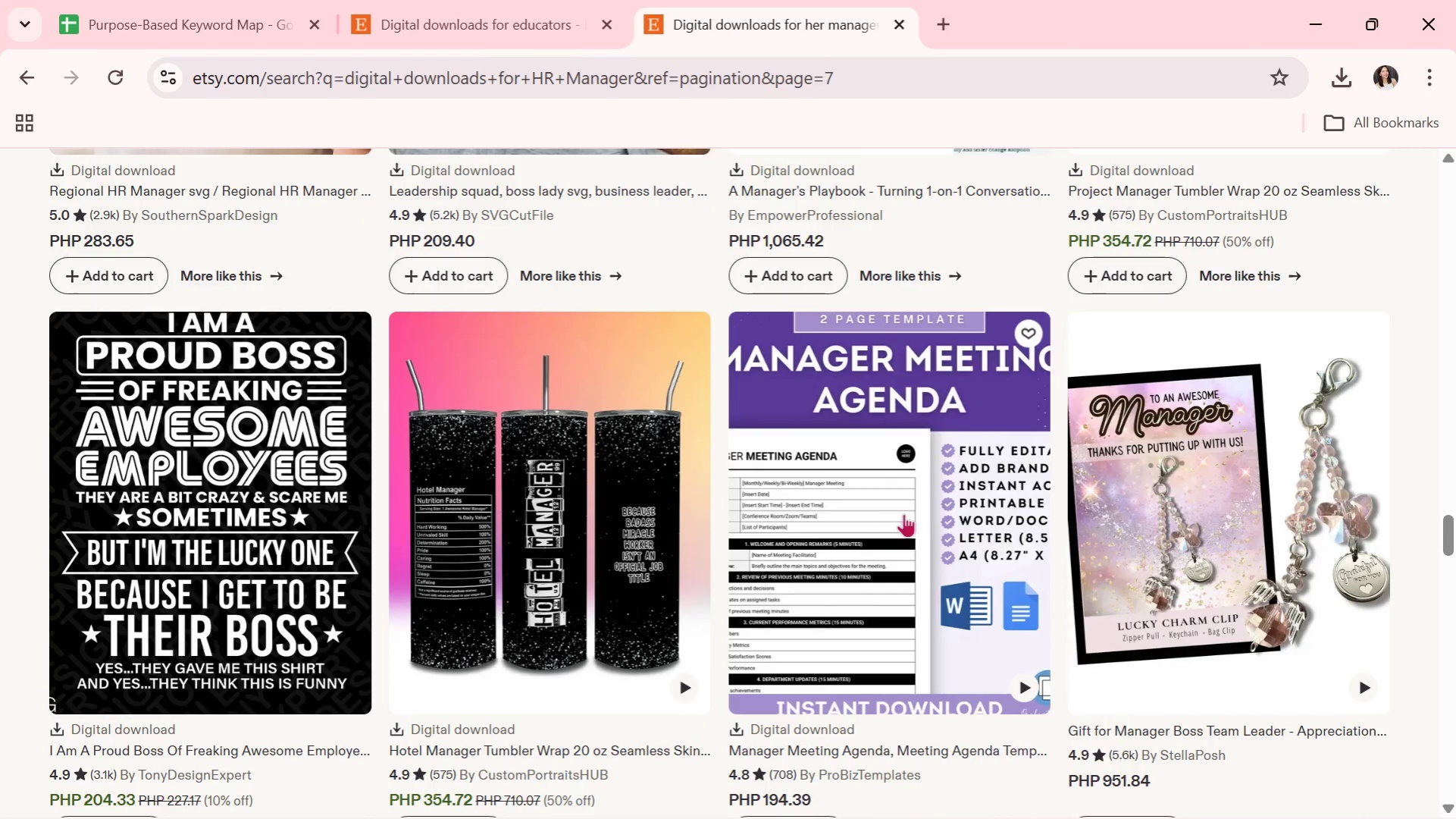 
scroll: coordinate [877, 720], scroll_direction: down, amount: 6.0
 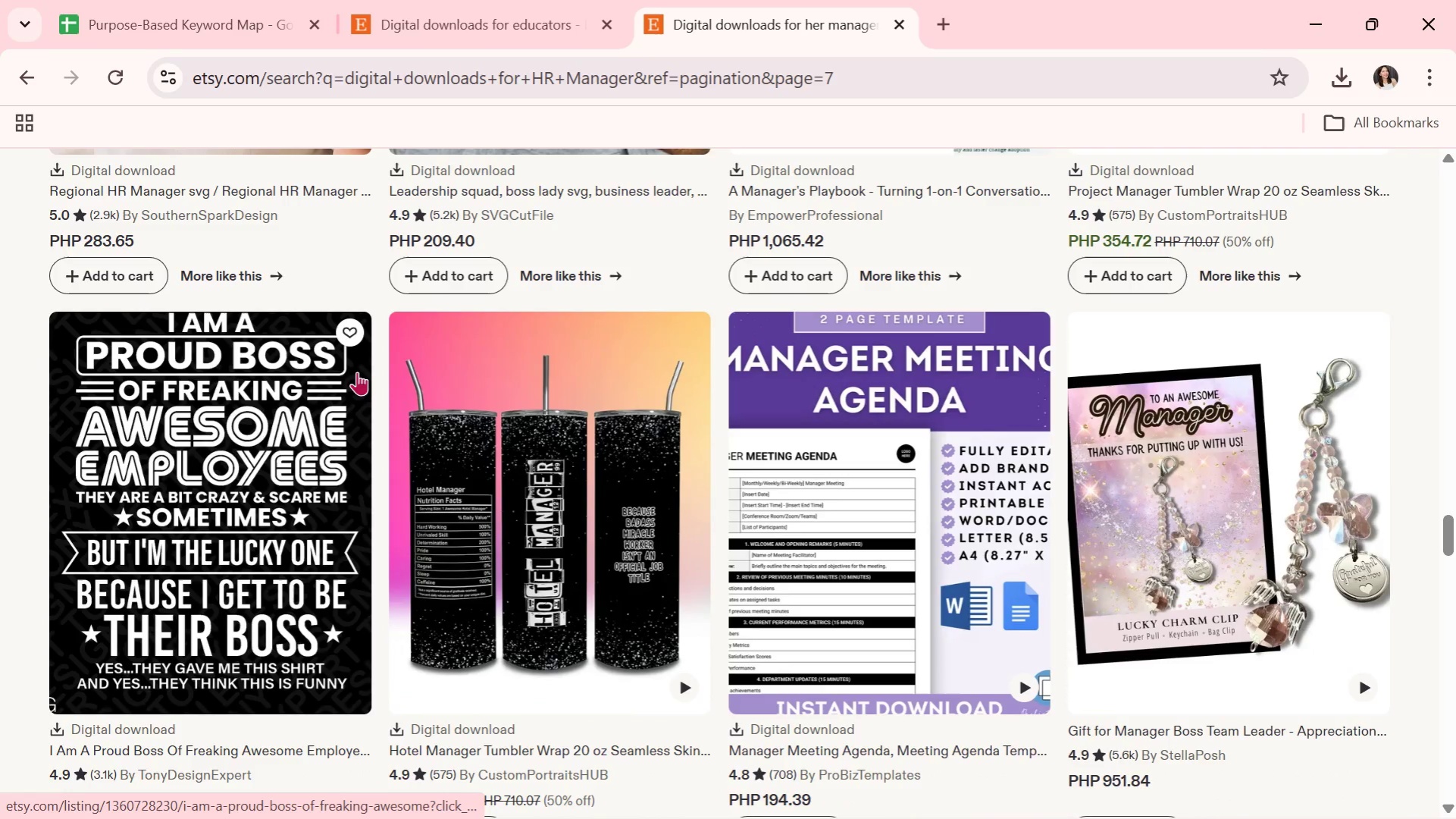 
scroll: coordinate [389, 358], scroll_direction: down, amount: 2.0
 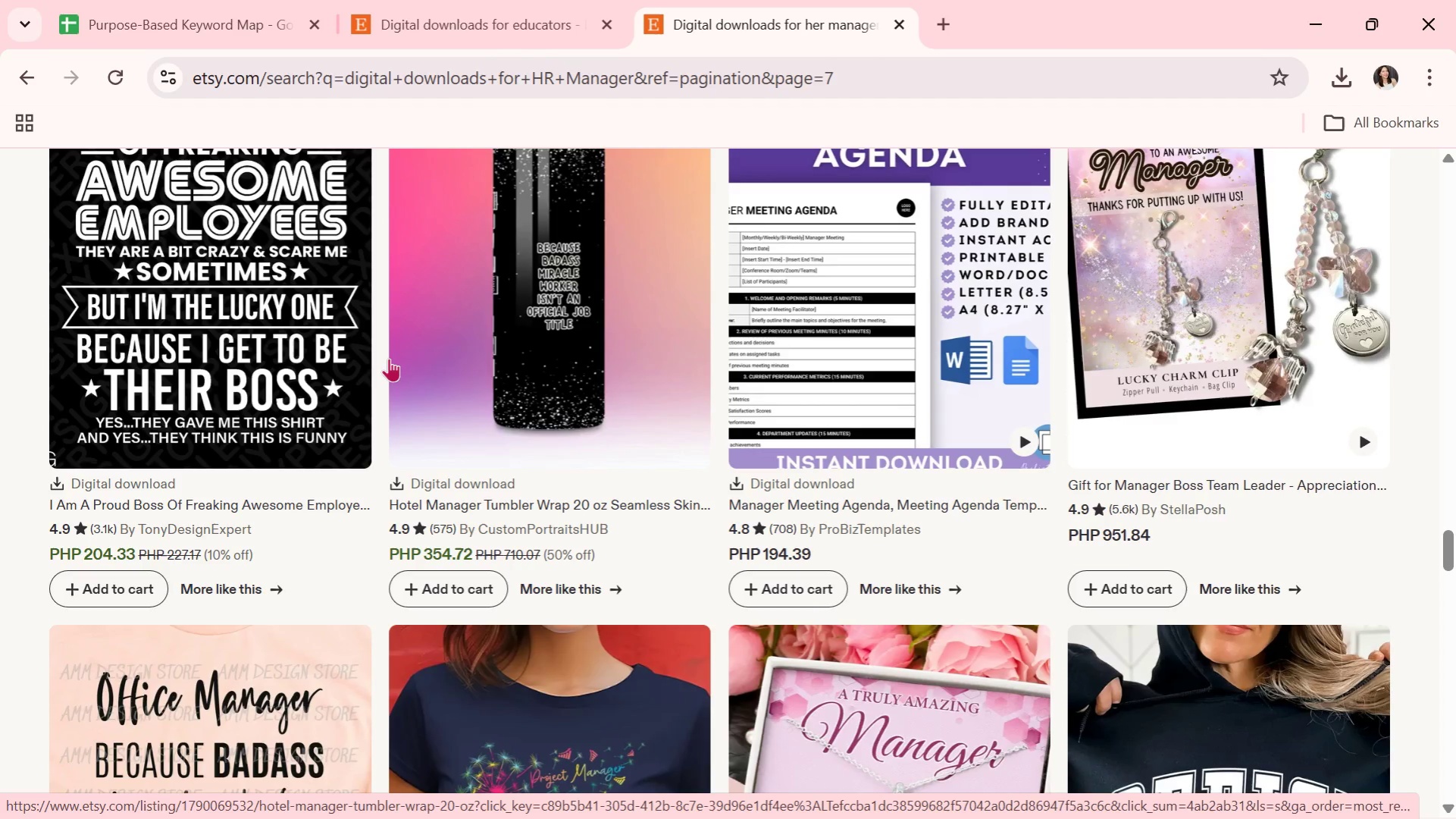 
wait(5.9)
 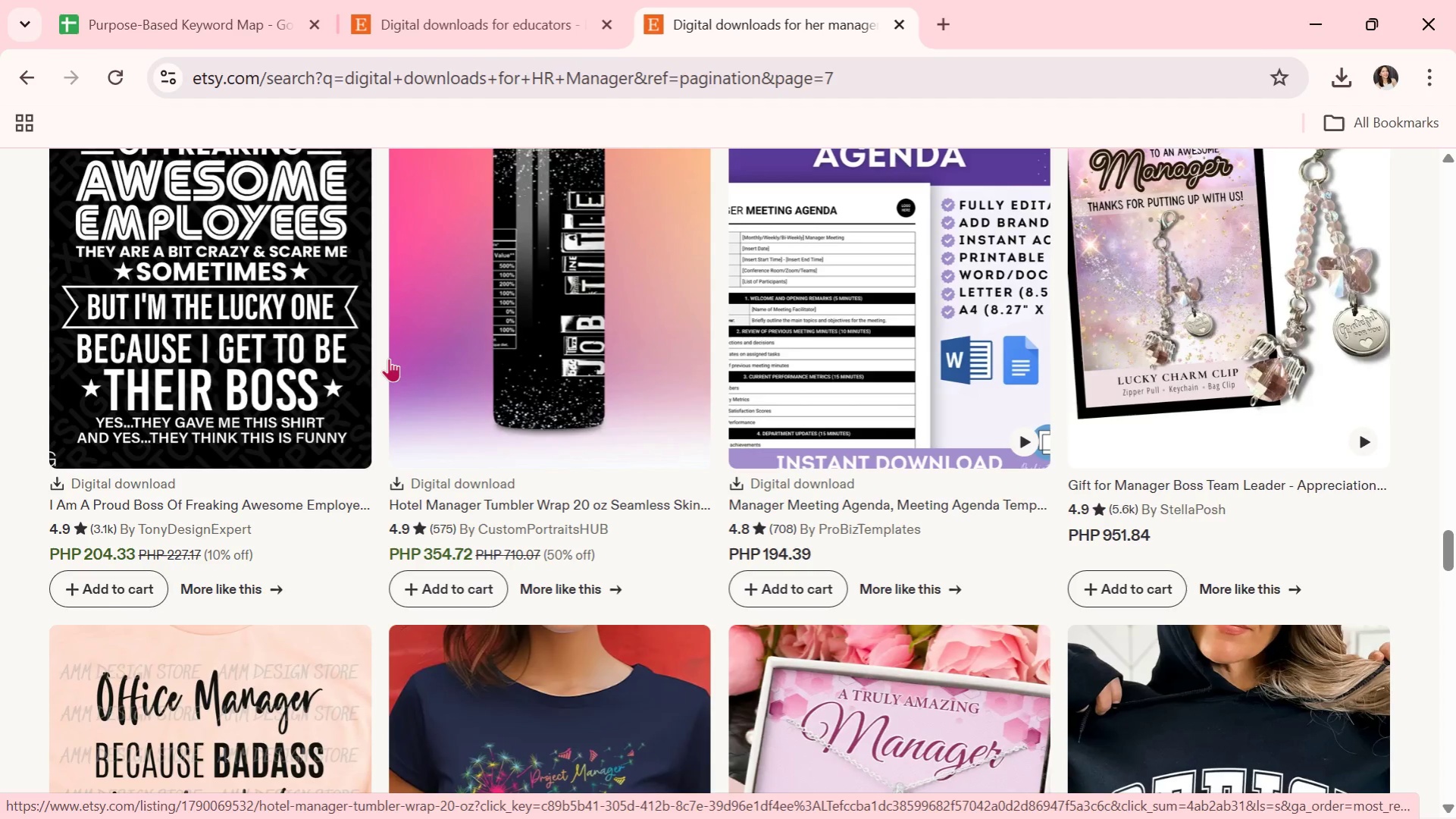 
scroll: coordinate [389, 358], scroll_direction: down, amount: 9.0
 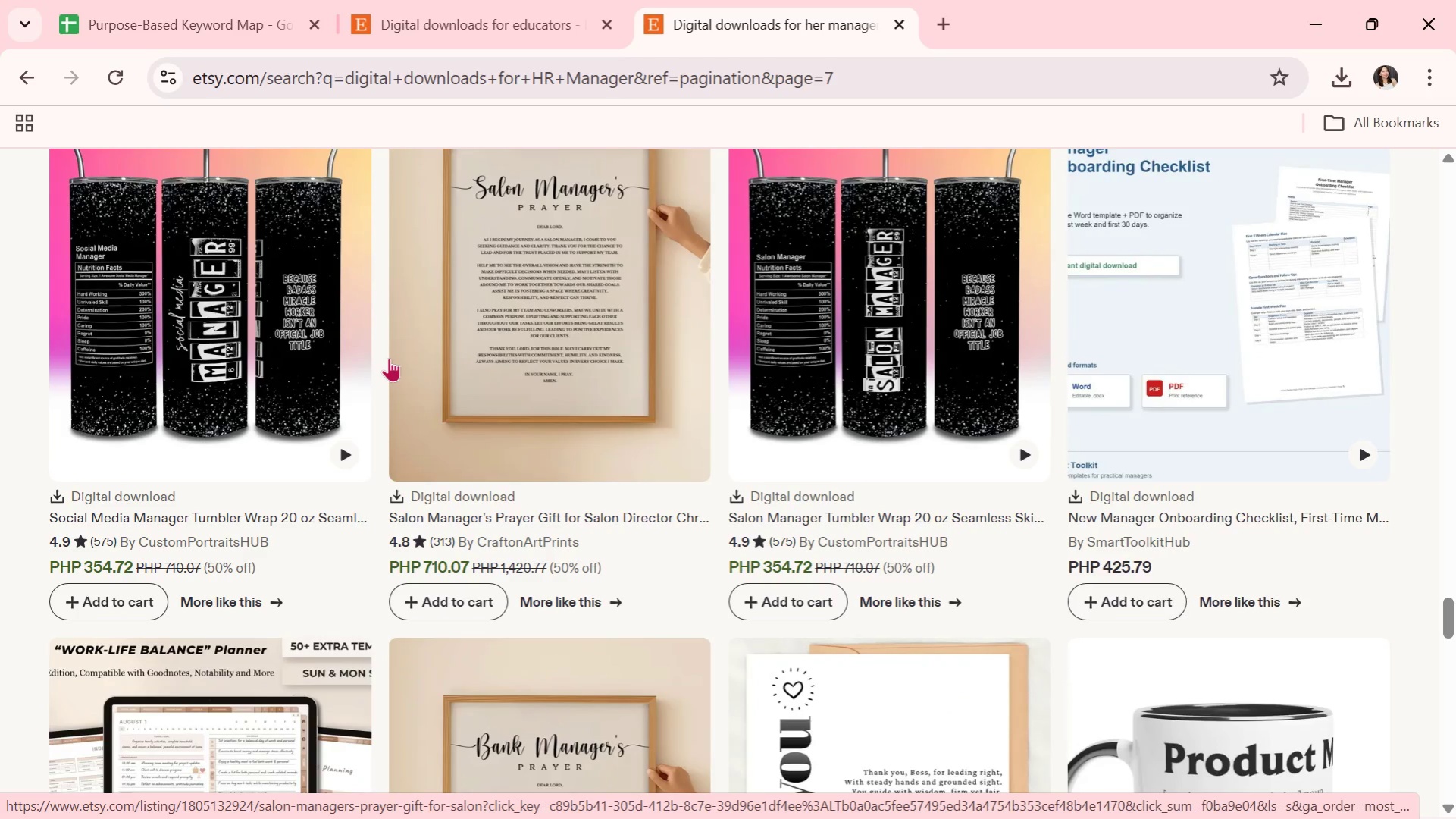 
wait(13.0)
 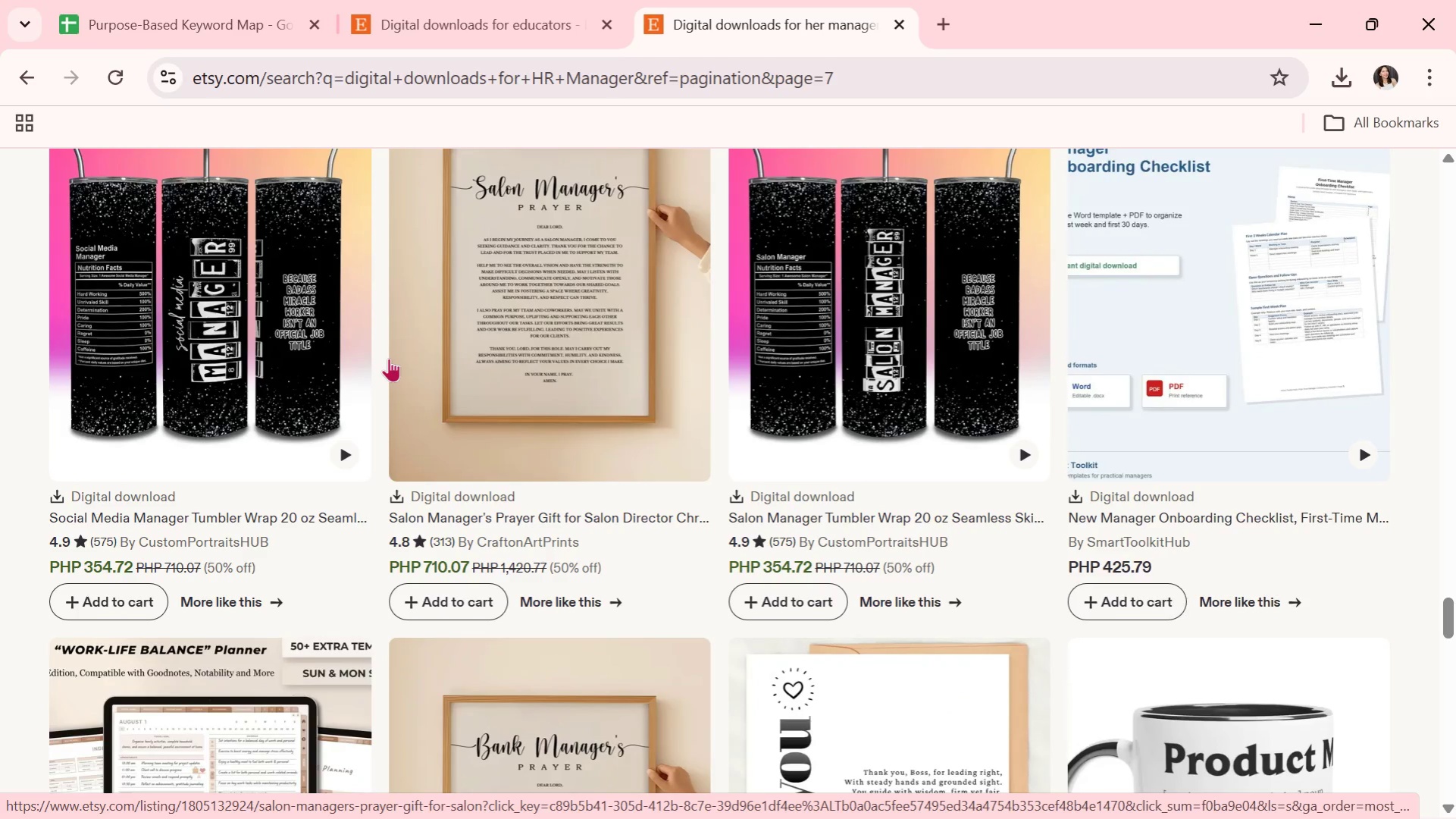 
scroll: coordinate [630, 466], scroll_direction: down, amount: 8.0
 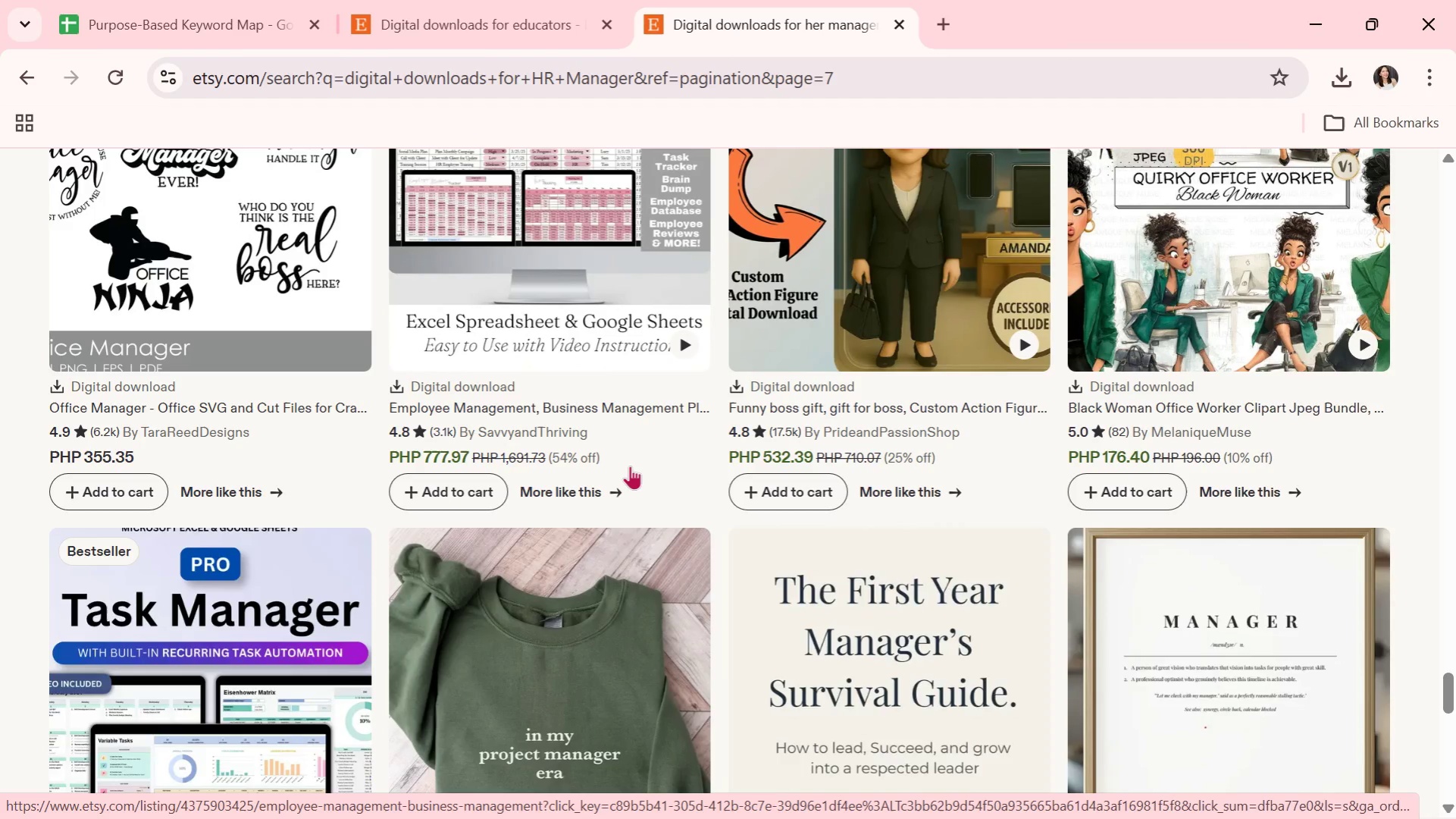 
scroll: coordinate [674, 469], scroll_direction: down, amount: 6.0
 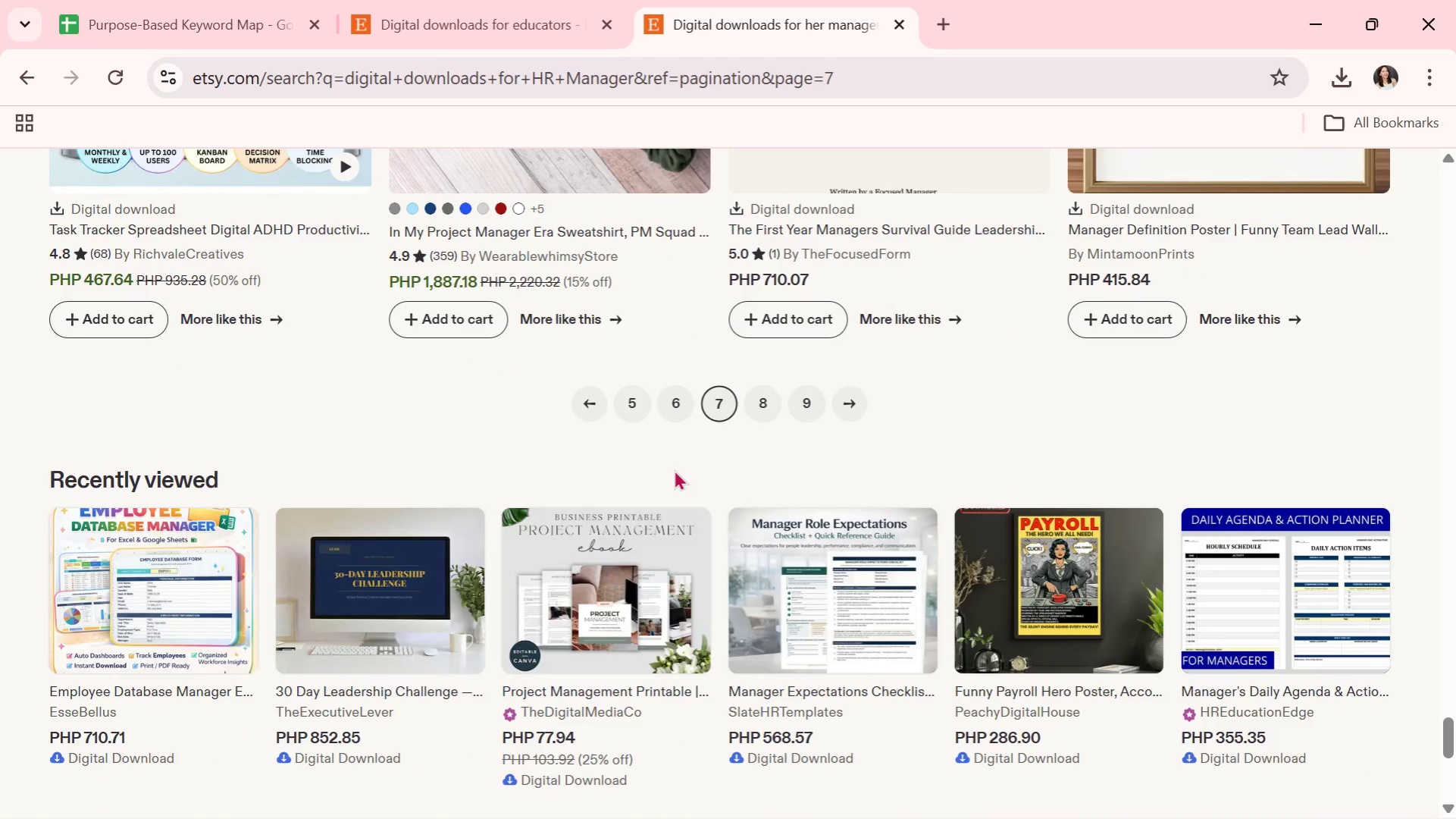 
wait(6.13)
 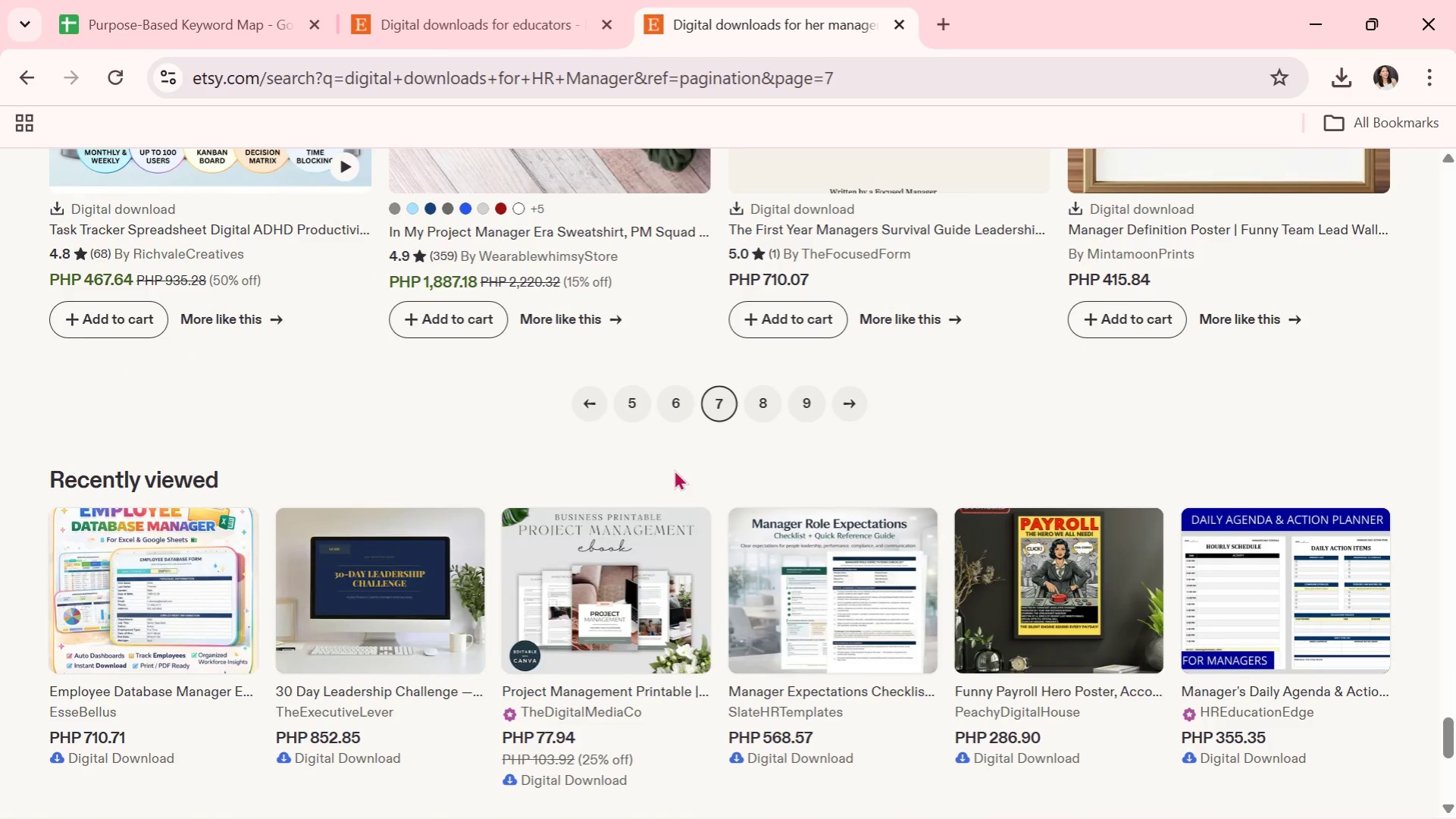 
scroll: coordinate [674, 469], scroll_direction: down, amount: 2.0
 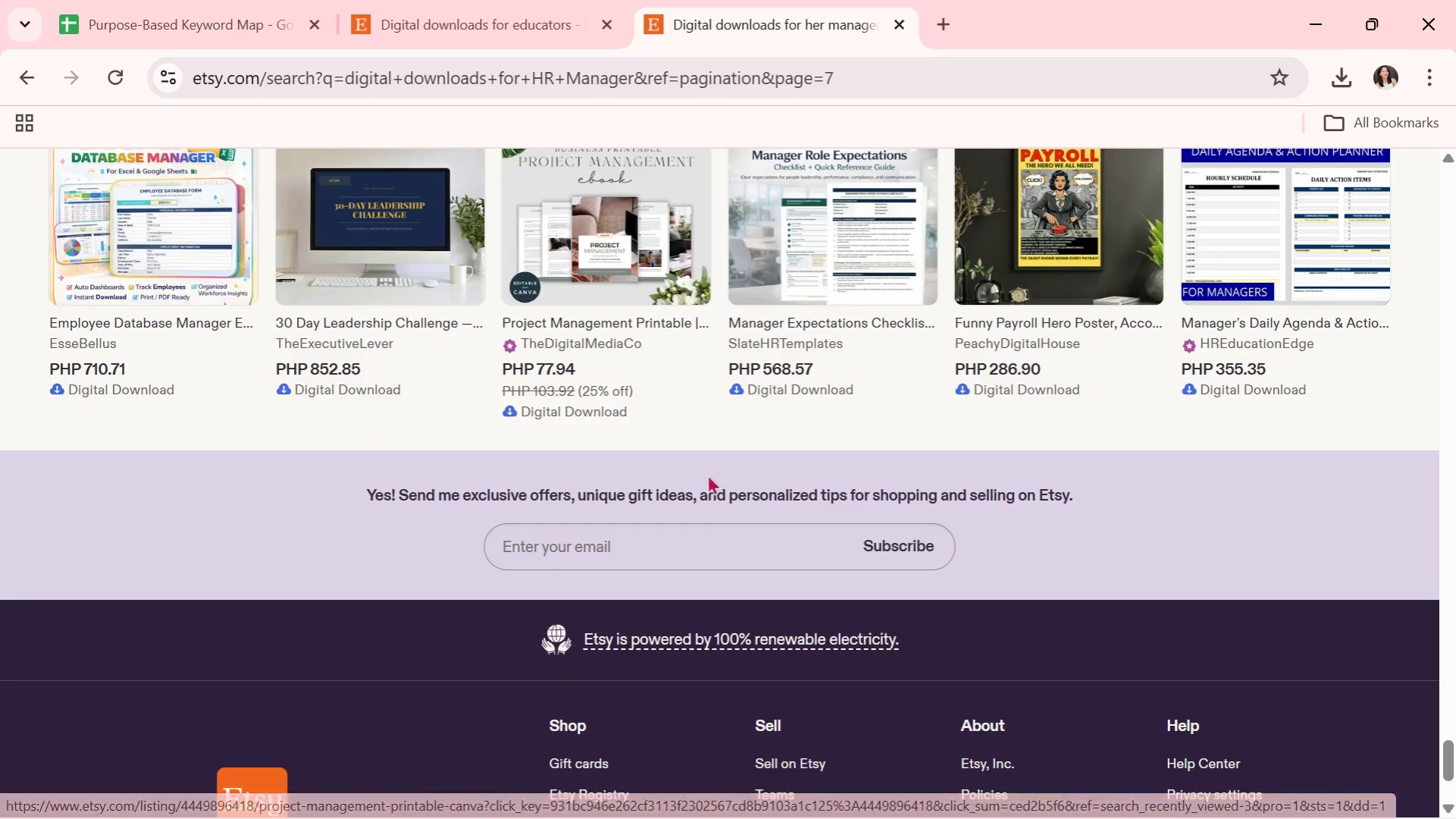 
scroll: coordinate [661, 479], scroll_direction: up, amount: 4.0
 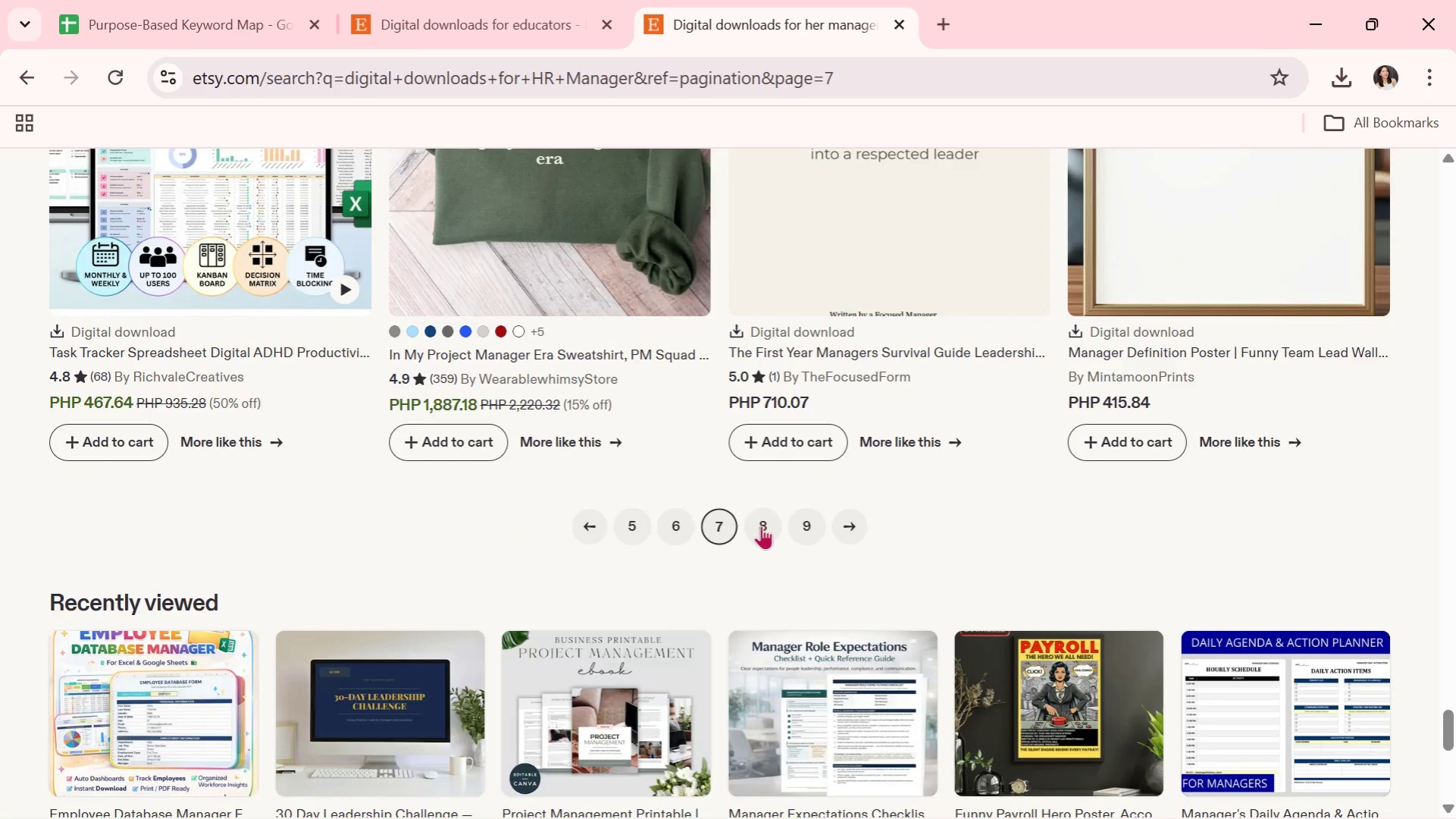 
left_click([761, 526])
 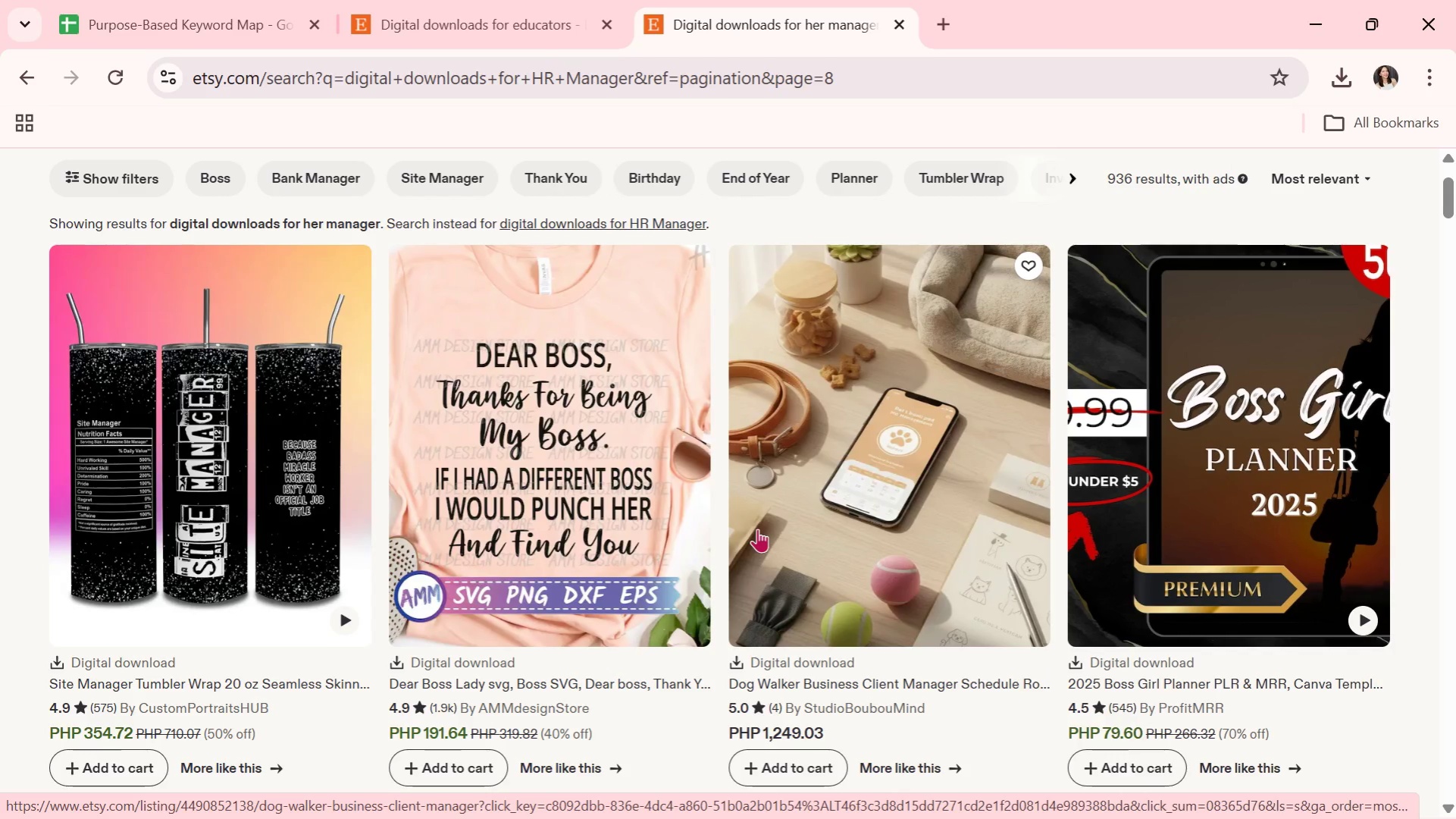 
wait(16.94)
 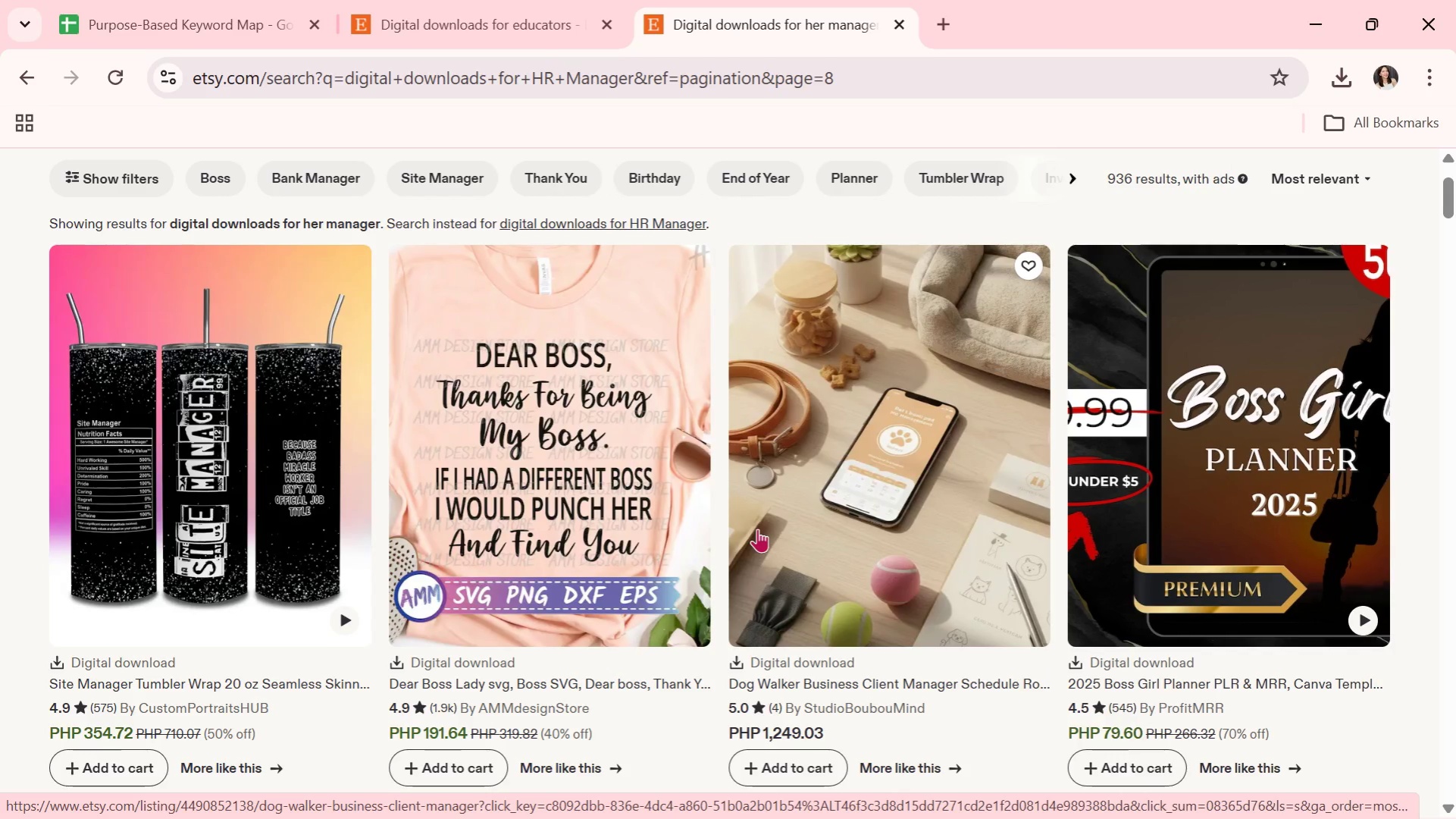 
scroll: coordinate [734, 549], scroll_direction: down, amount: 13.0
 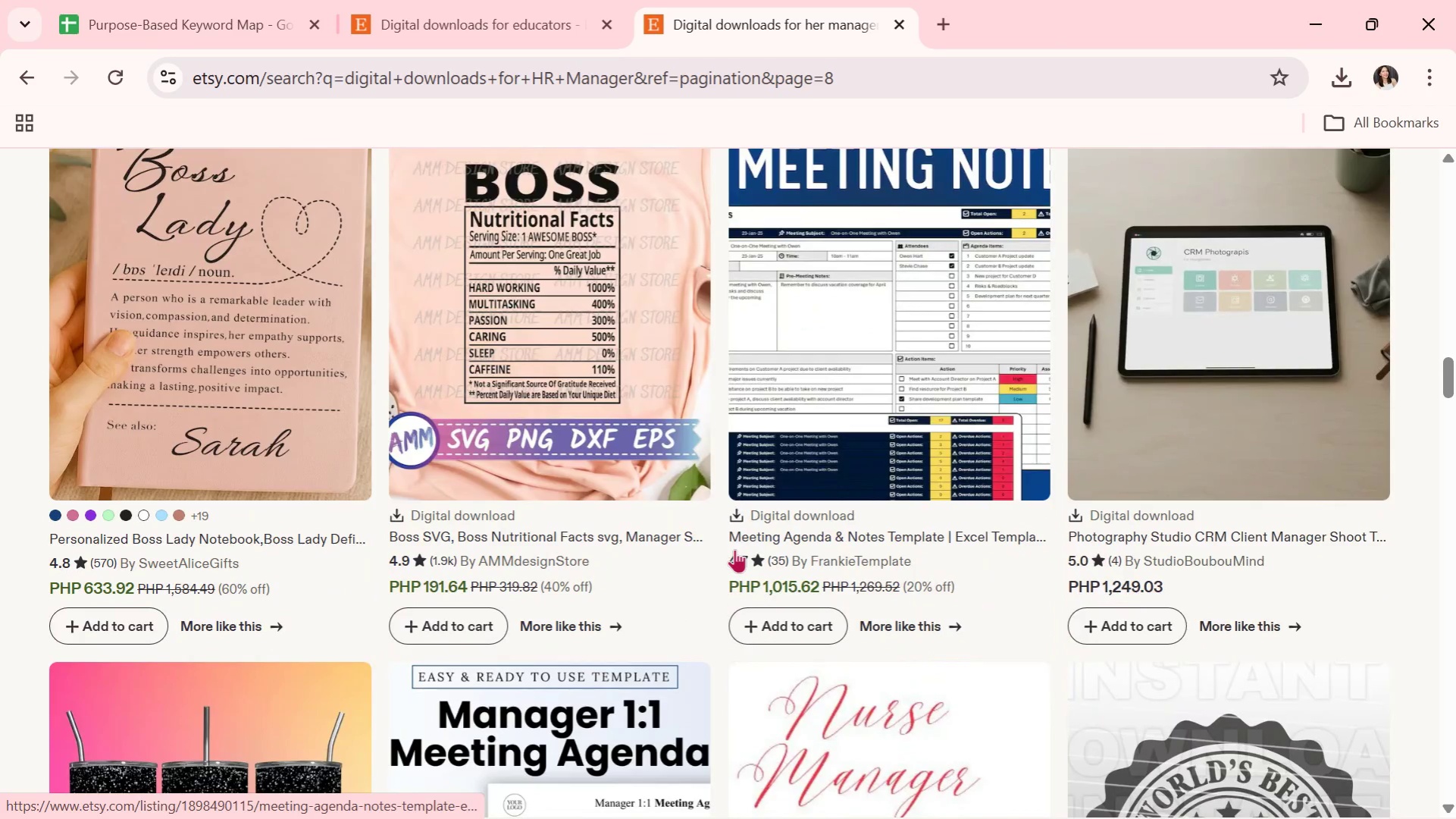 
scroll: coordinate [734, 549], scroll_direction: down, amount: 12.0
 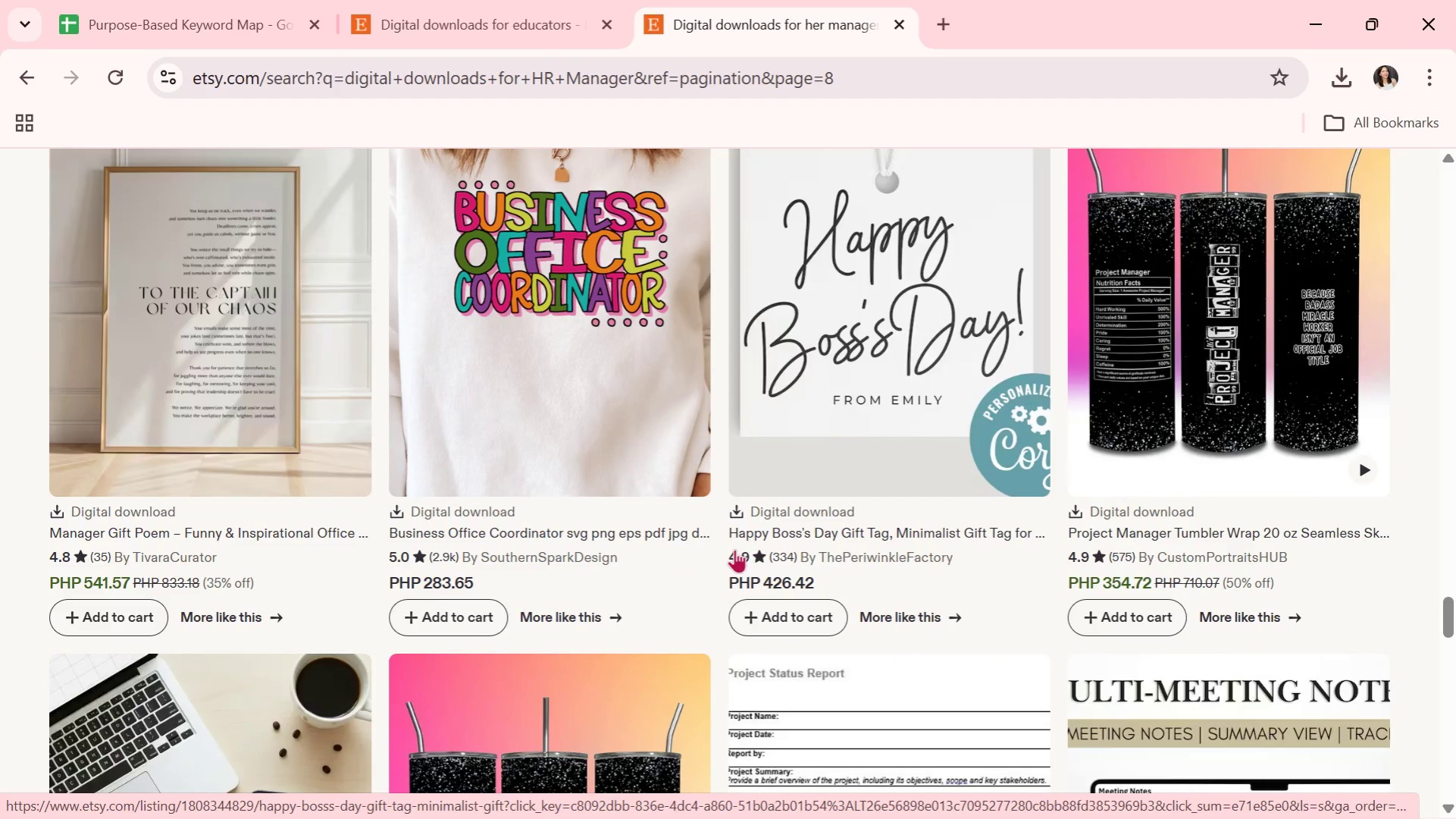 
wait(13.53)
 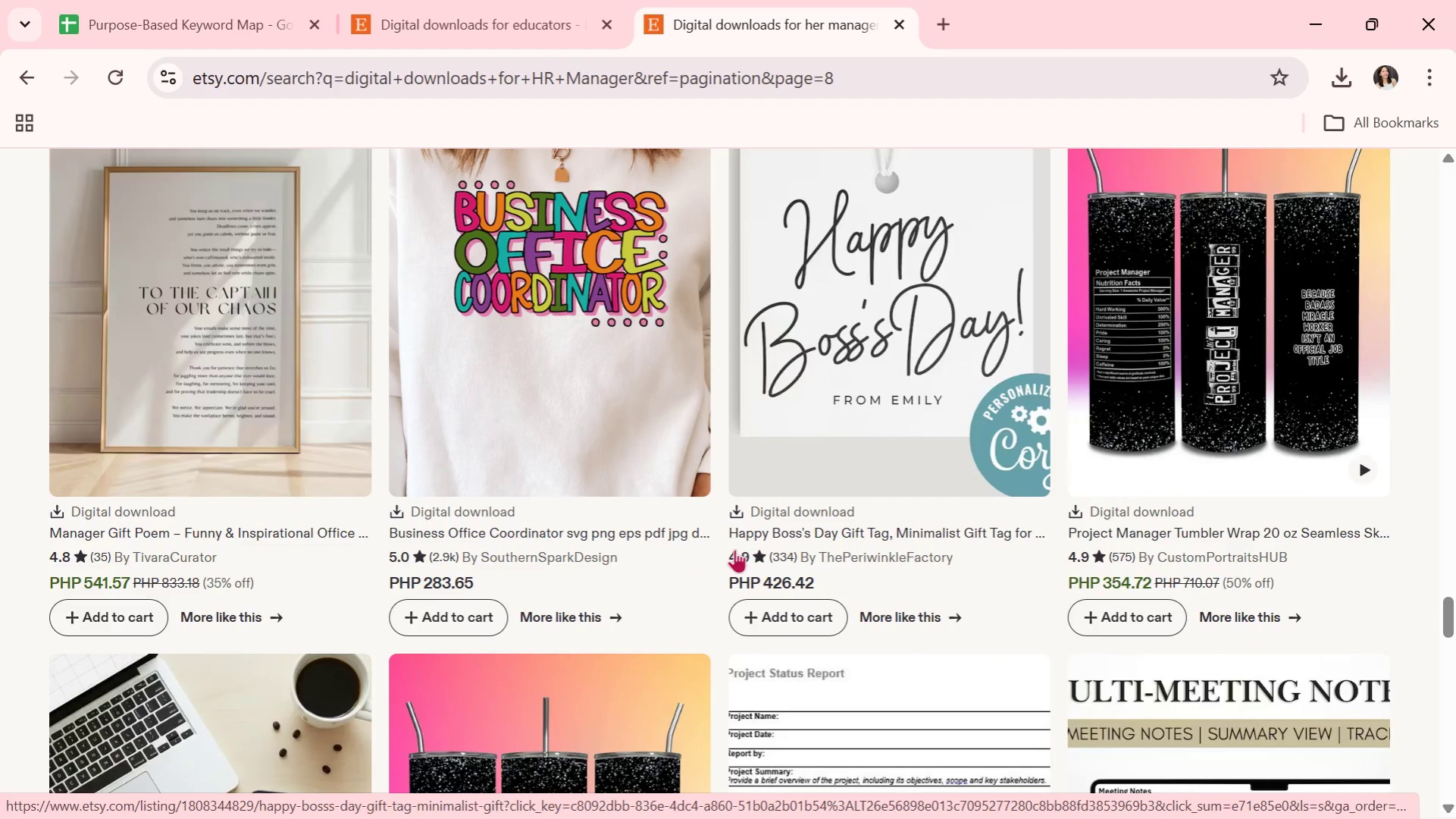 
scroll: coordinate [561, 325], scroll_direction: down, amount: 7.0
 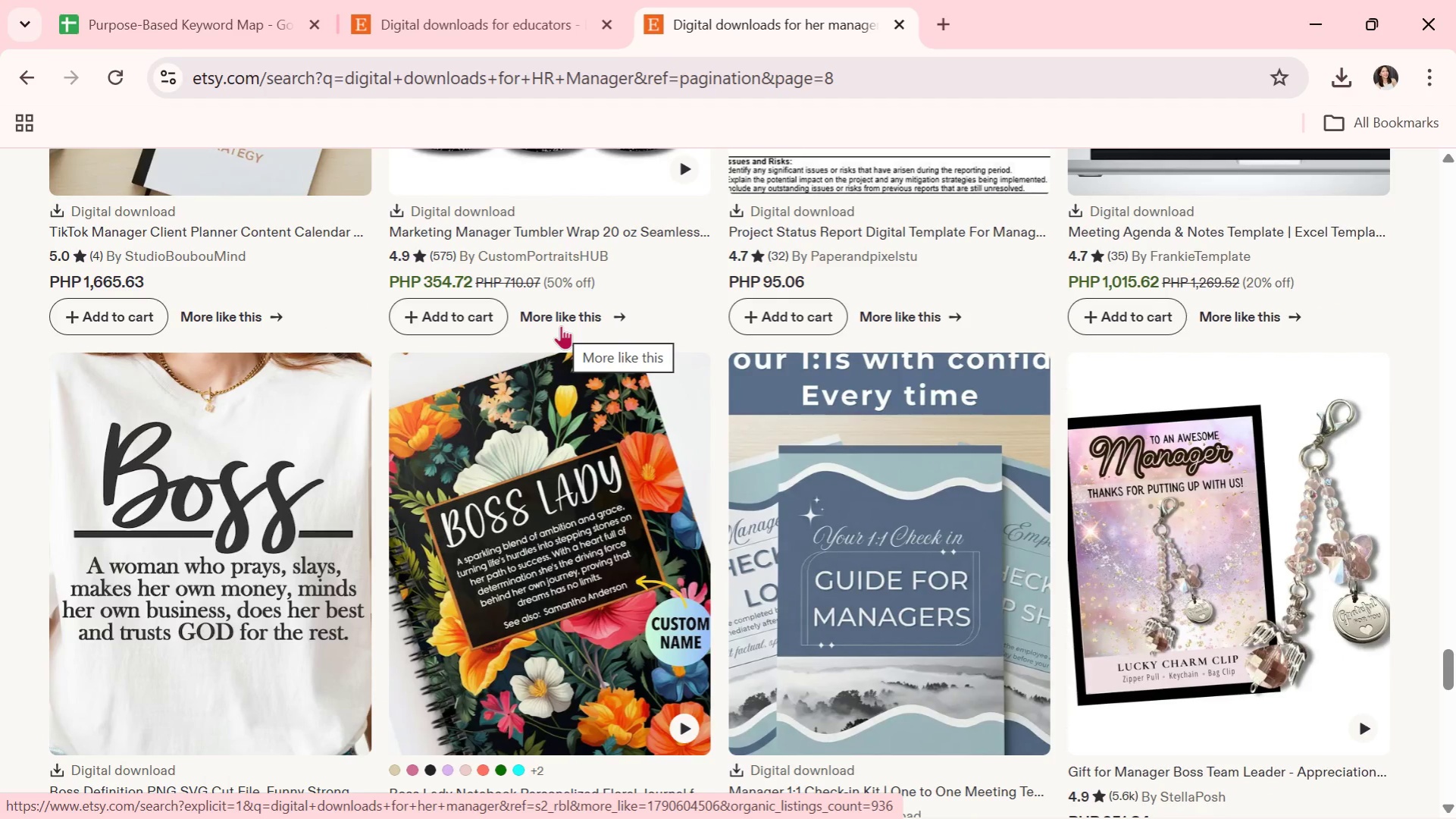 
scroll: coordinate [568, 395], scroll_direction: down, amount: 4.0
 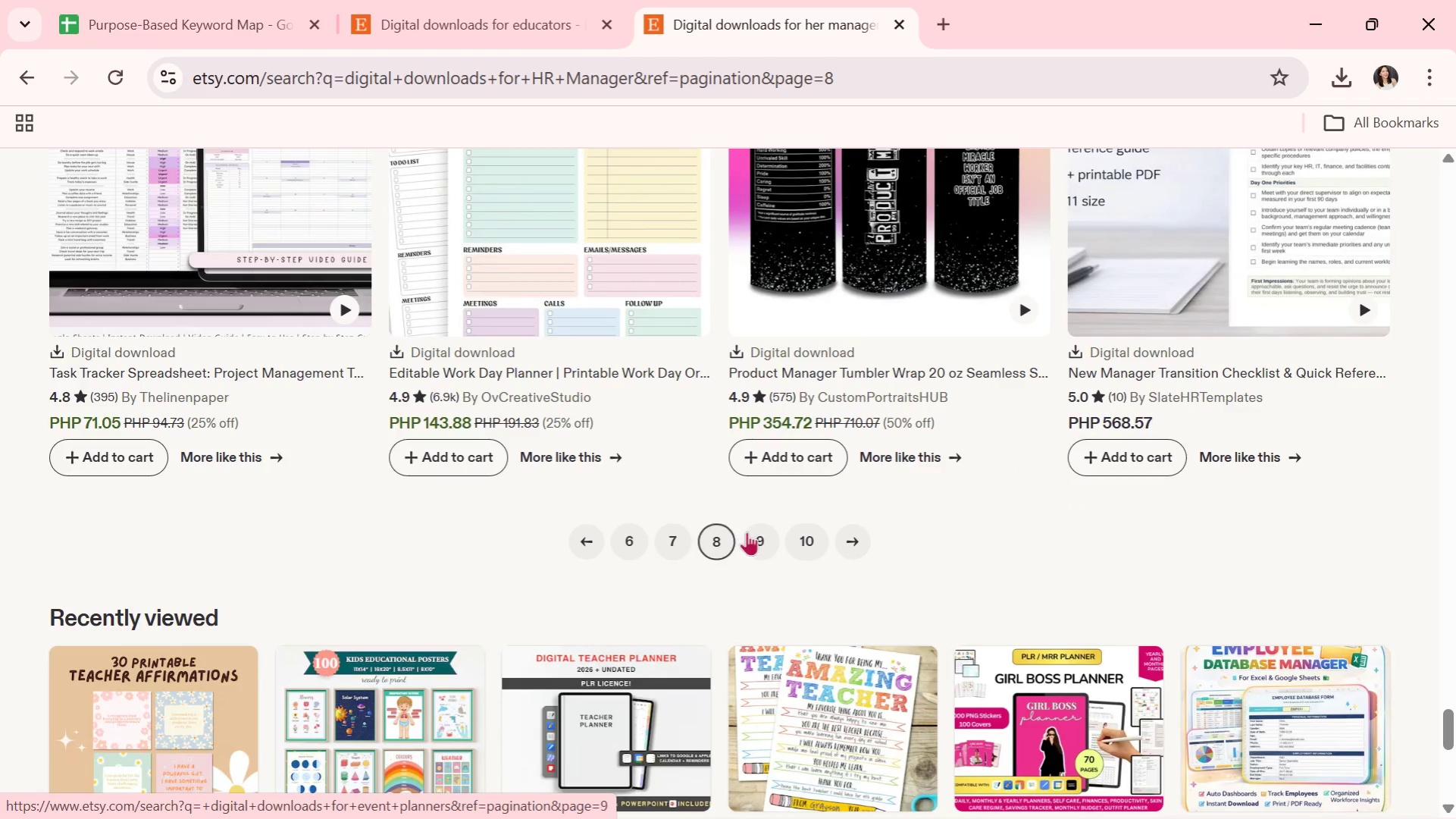 
left_click([754, 532])
 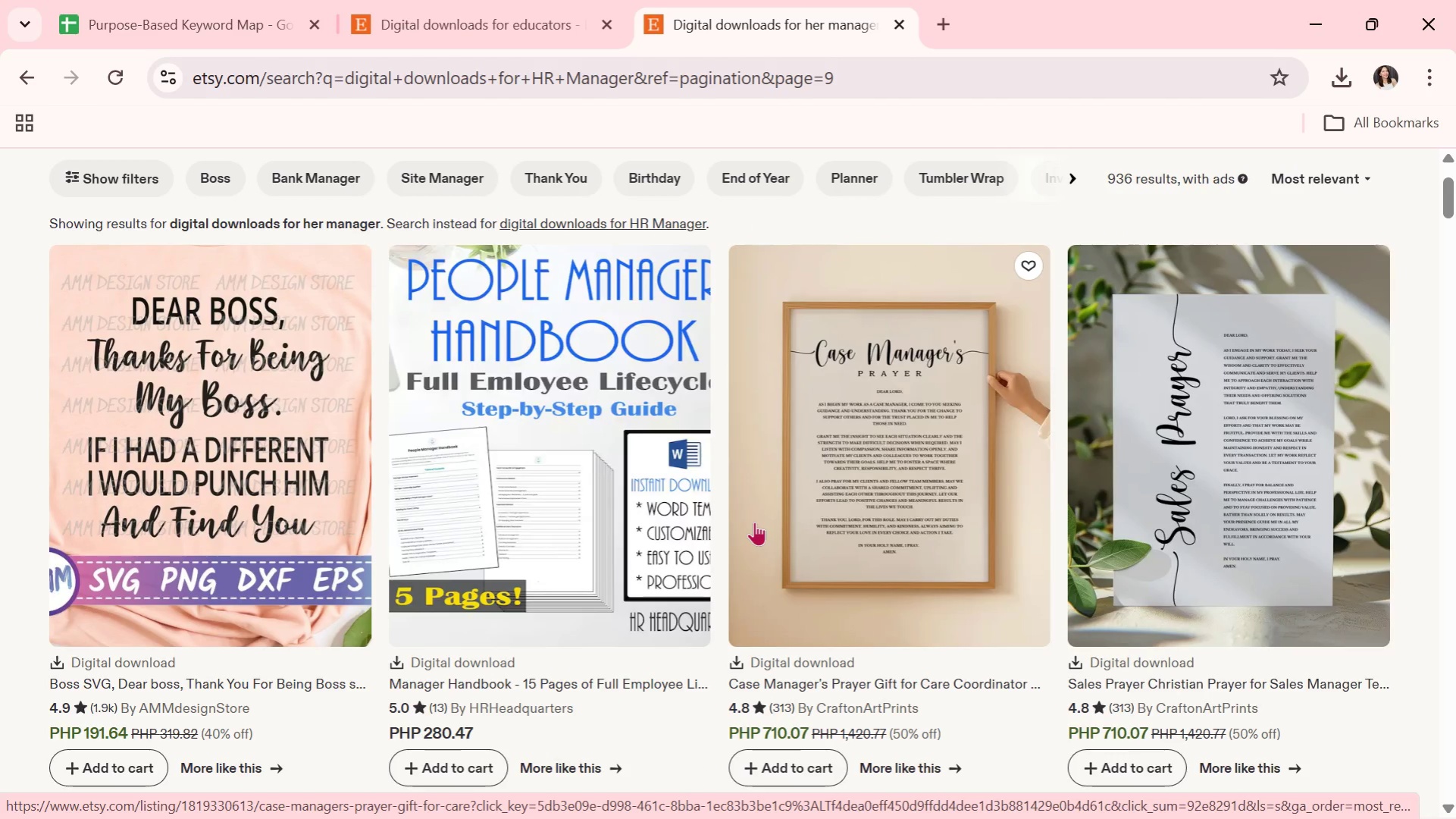 
wait(7.59)
 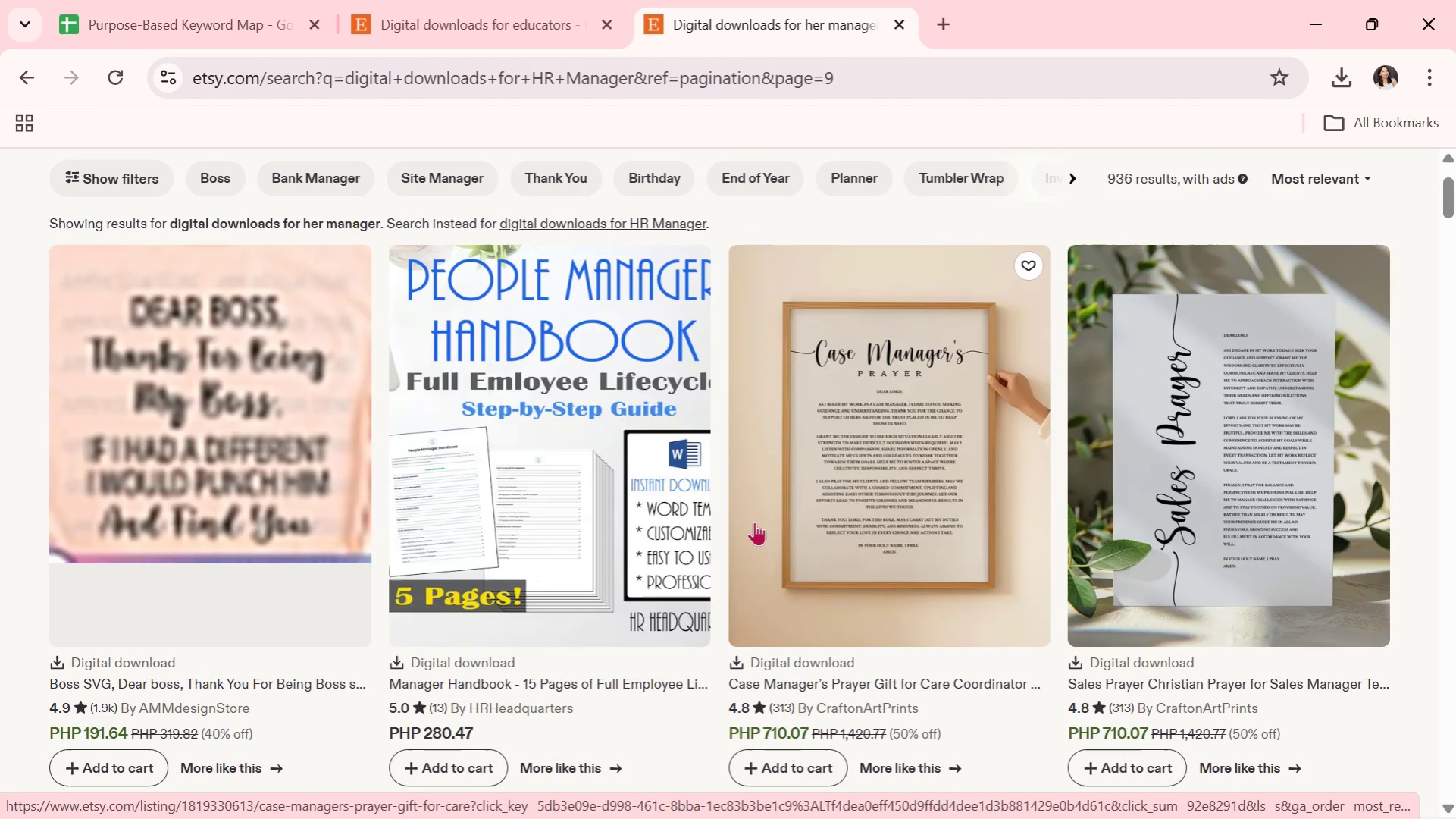 
scroll: coordinate [754, 522], scroll_direction: down, amount: 2.0
 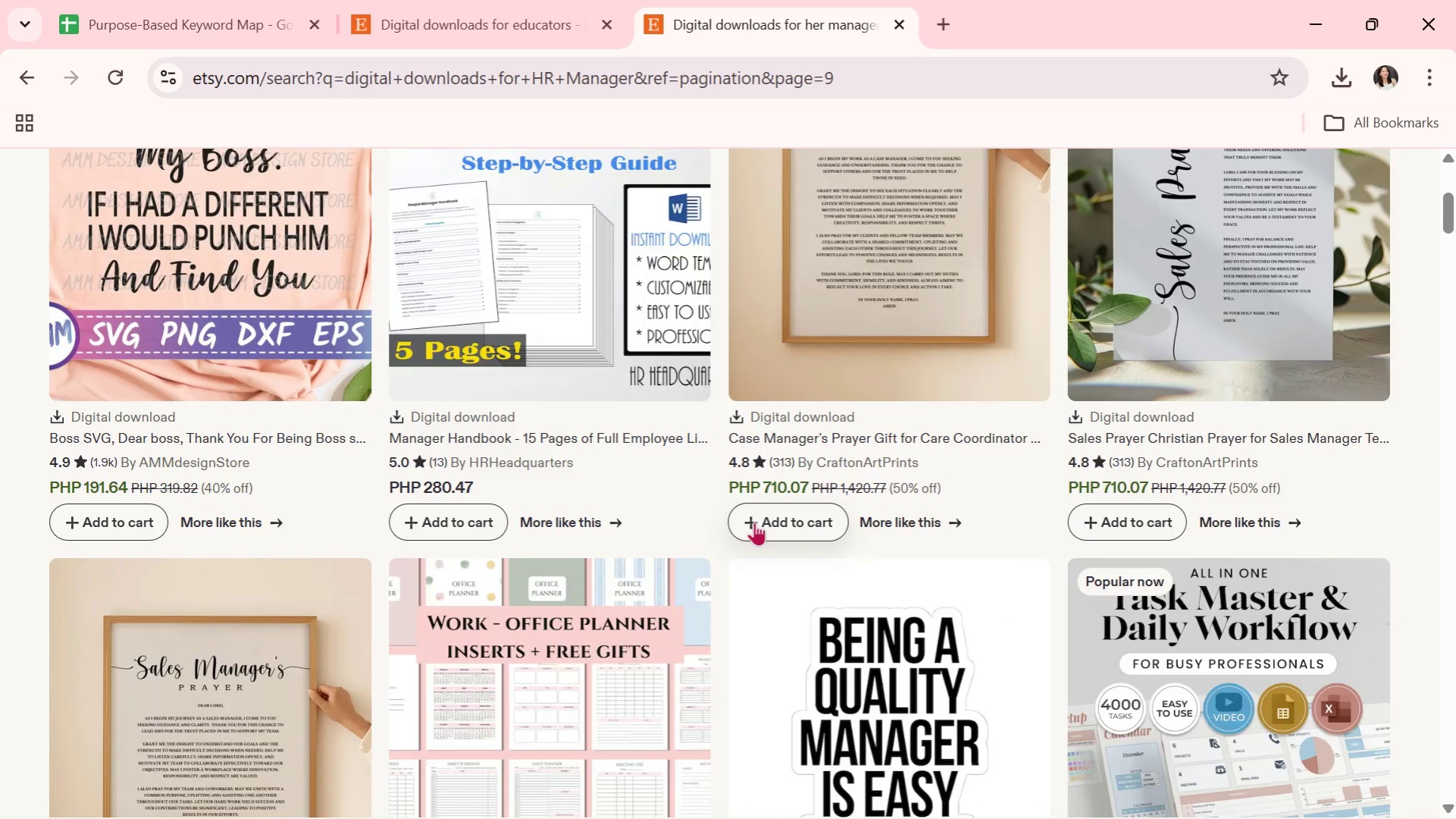 
wait(5.49)
 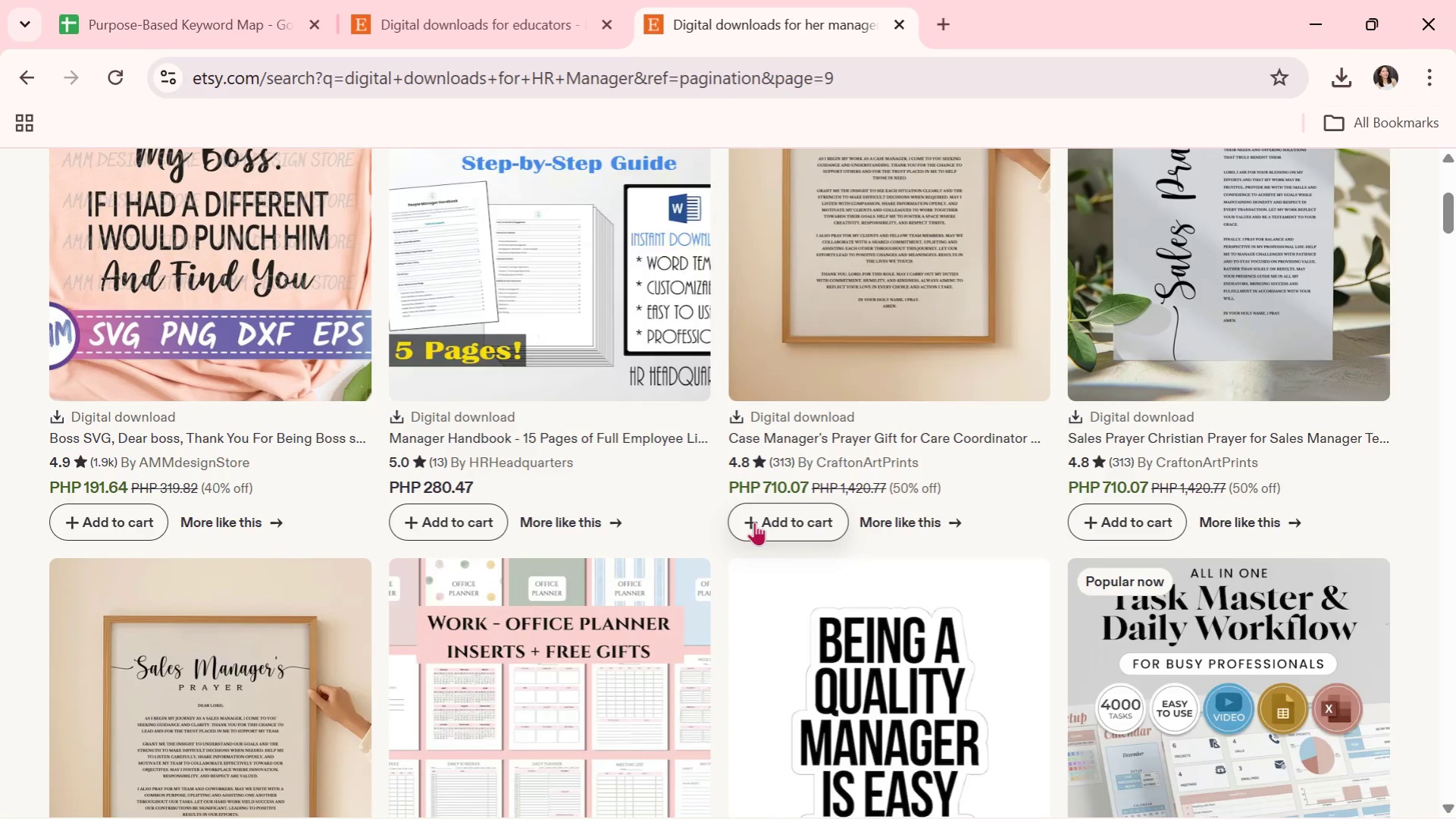 
scroll: coordinate [599, 490], scroll_direction: down, amount: 10.0
 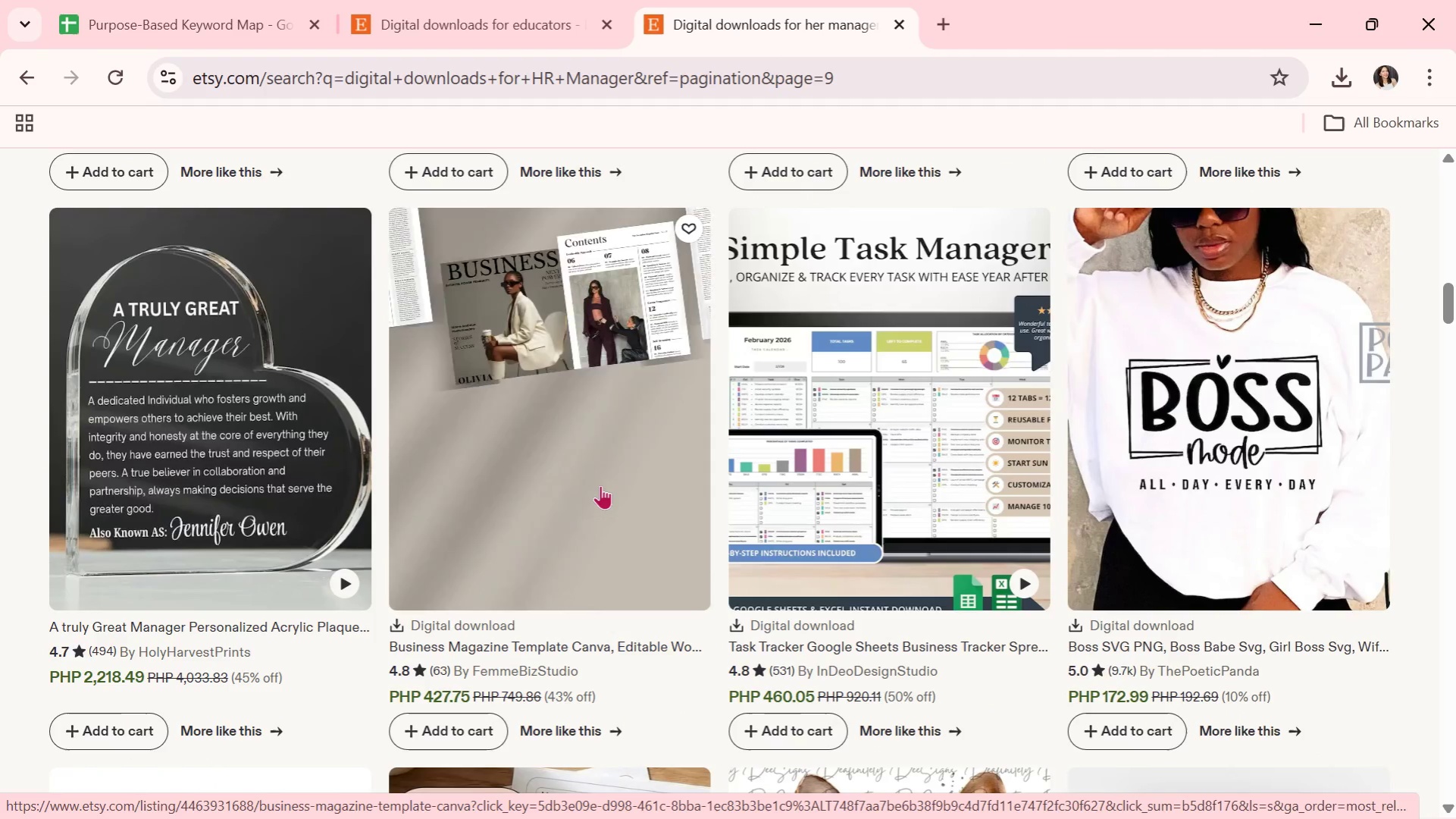 
mouse_move([609, 472])
 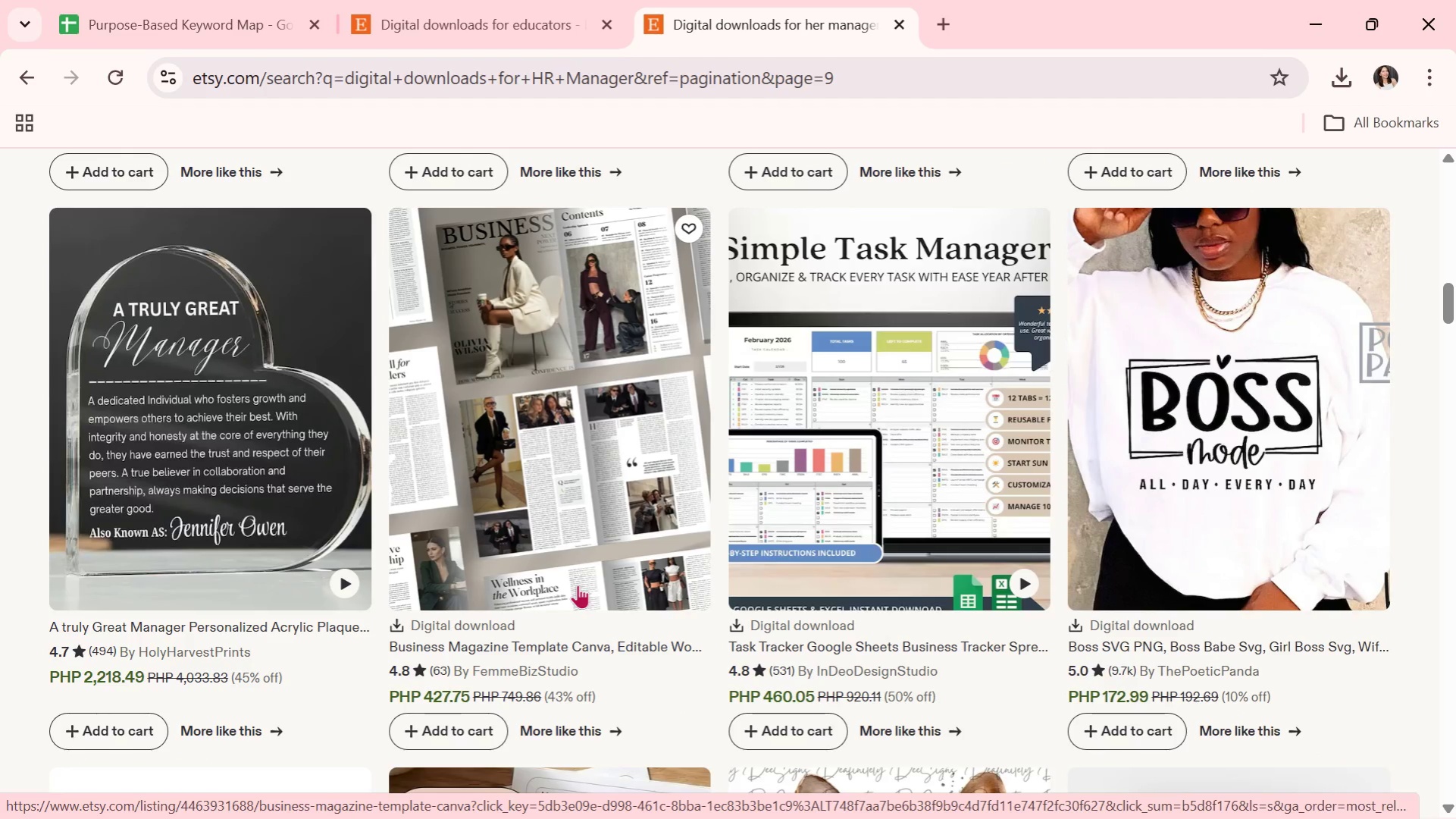 
scroll: coordinate [464, 648], scroll_direction: down, amount: 9.0
 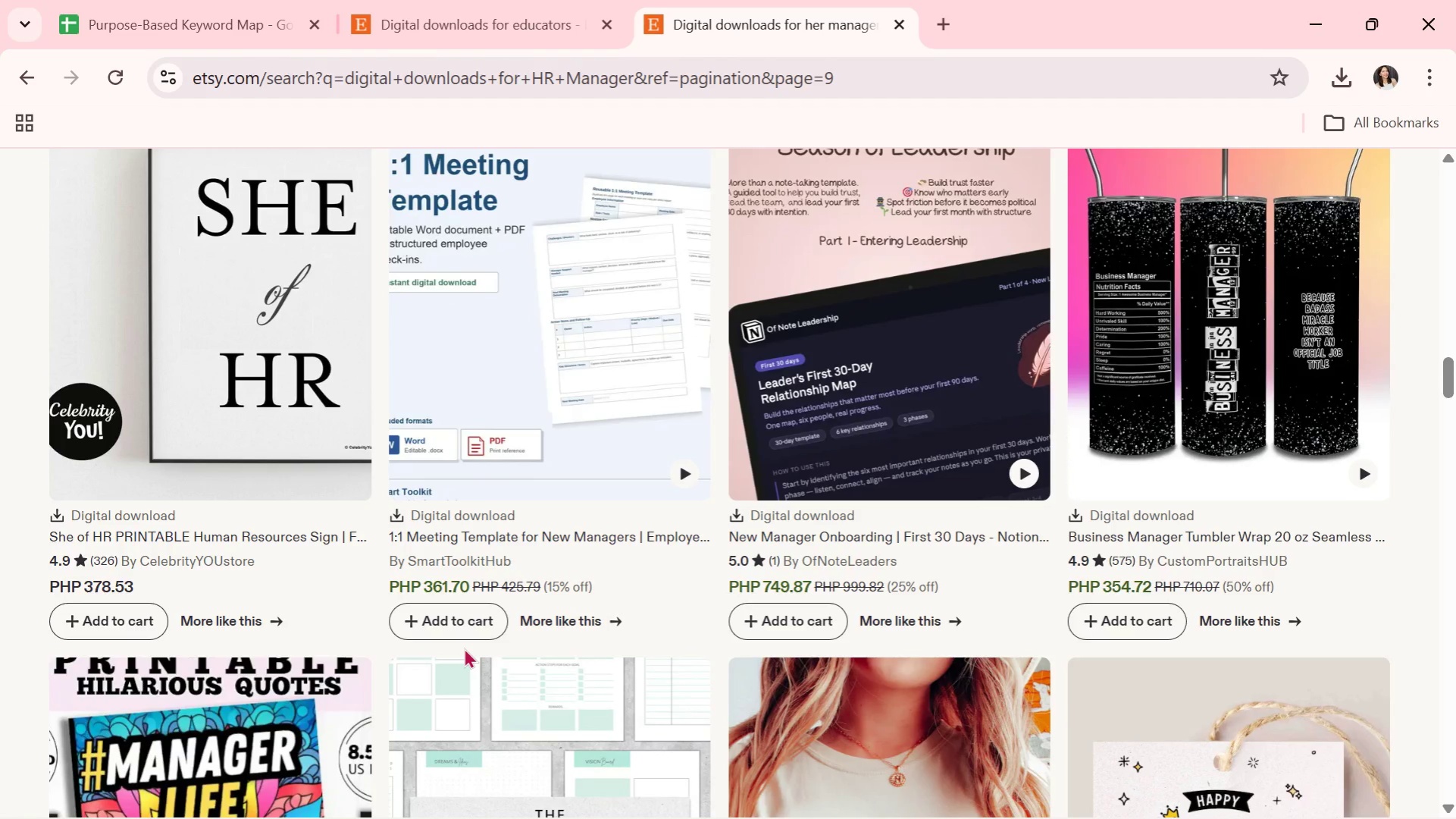 
scroll: coordinate [822, 701], scroll_direction: down, amount: 6.0
 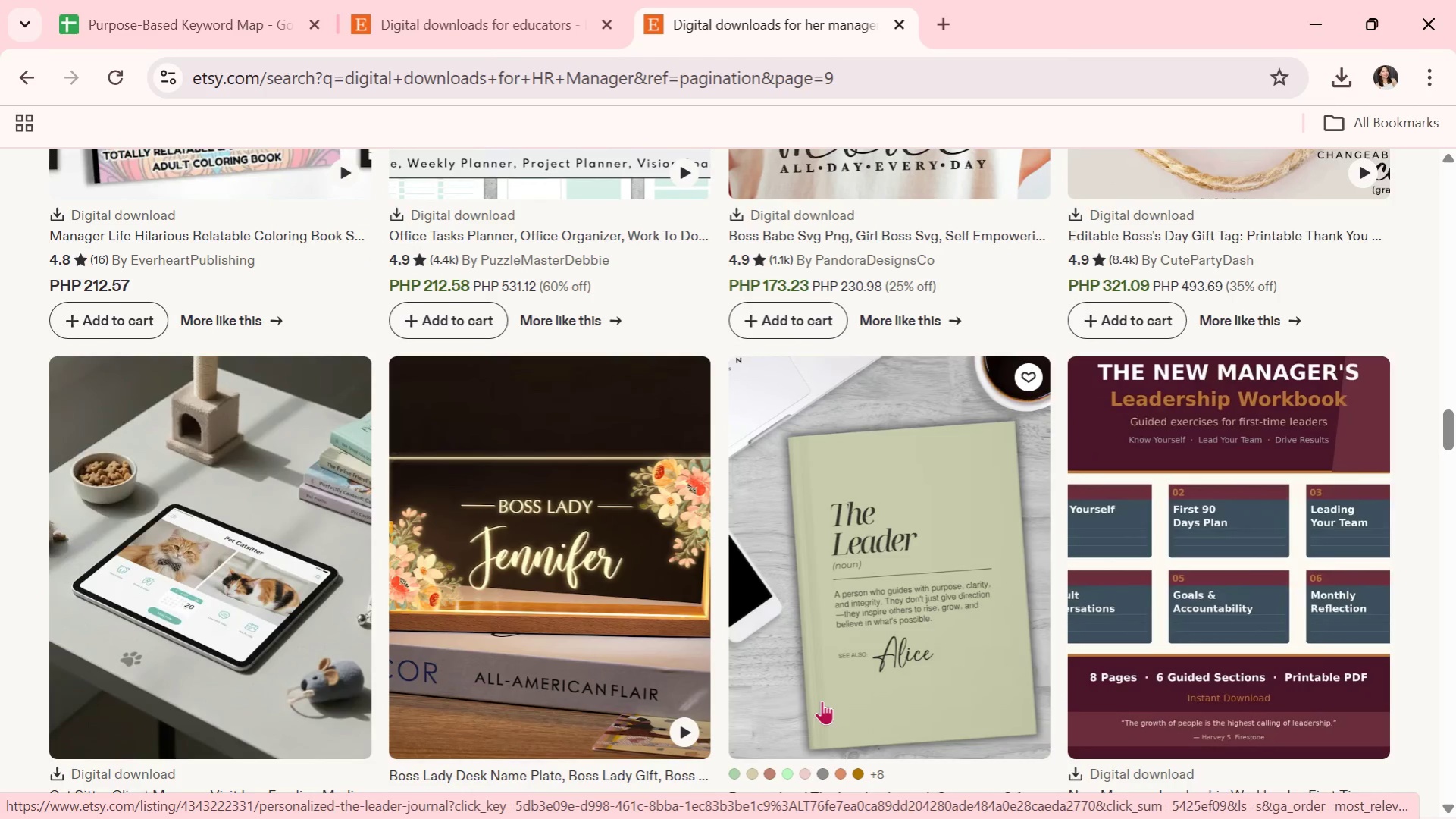 
wait(6.0)
 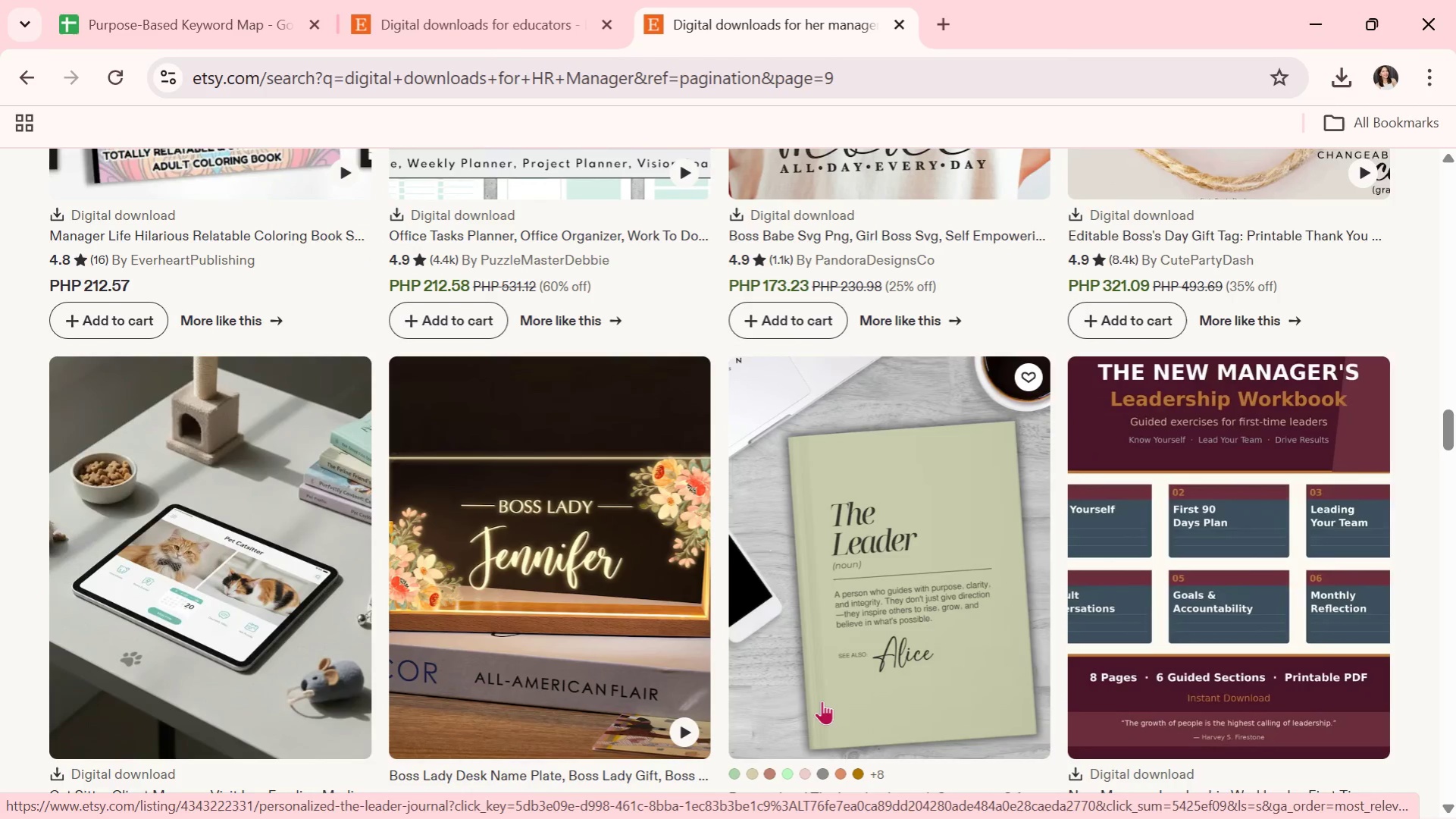 
scroll: coordinate [824, 715], scroll_direction: down, amount: 4.0
 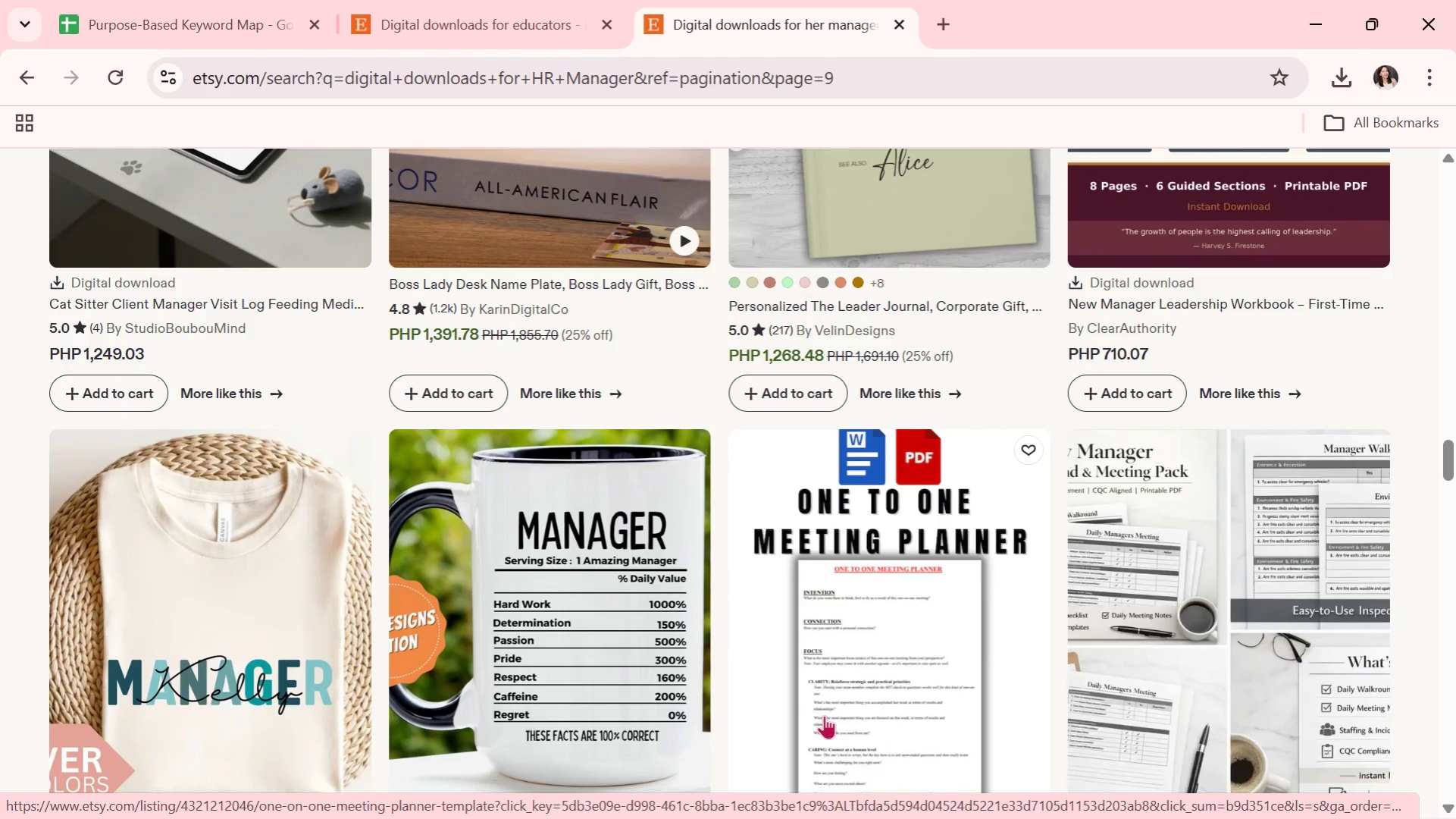 
wait(5.96)
 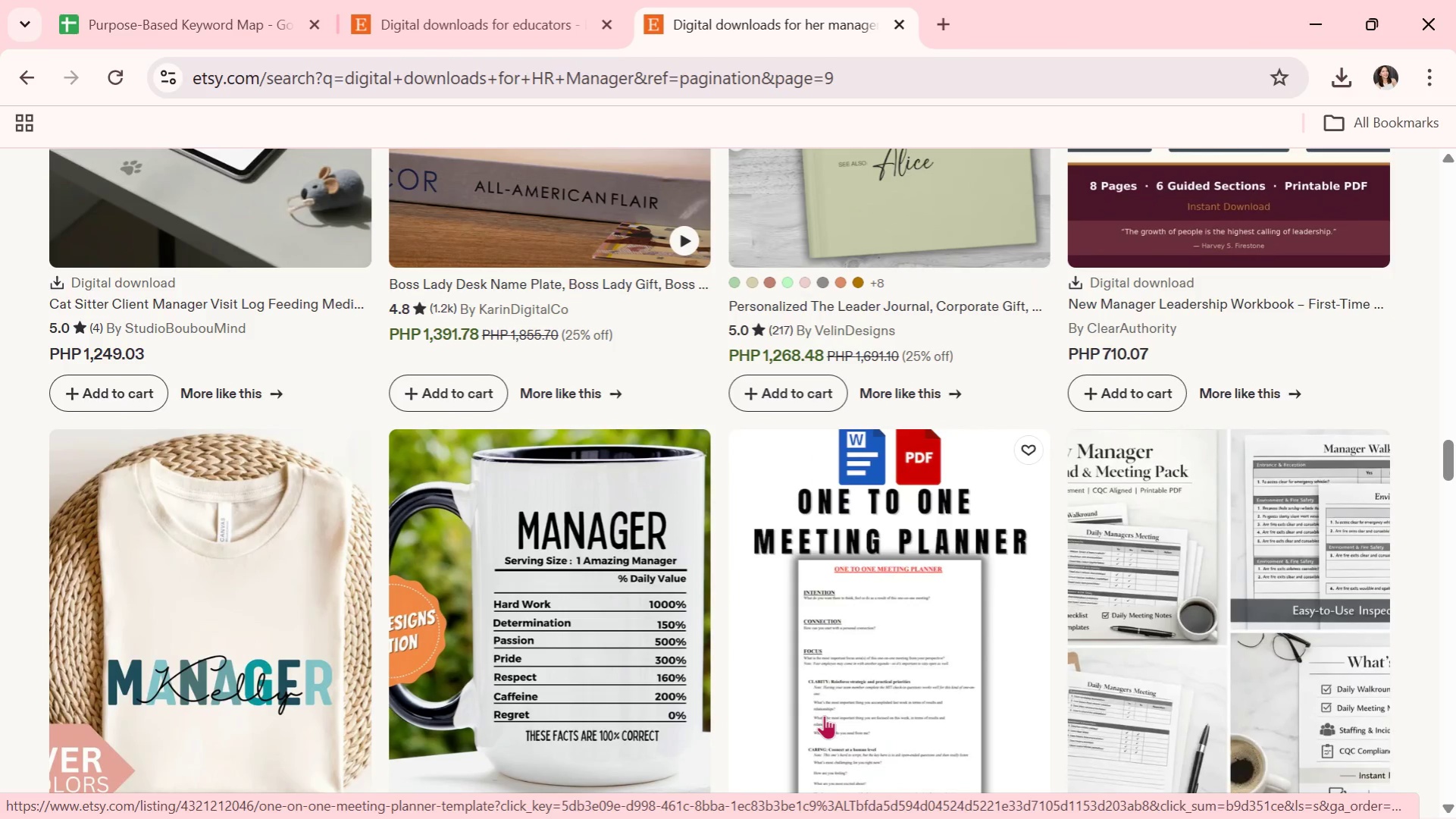 
scroll: coordinate [988, 626], scroll_direction: down, amount: 9.0
 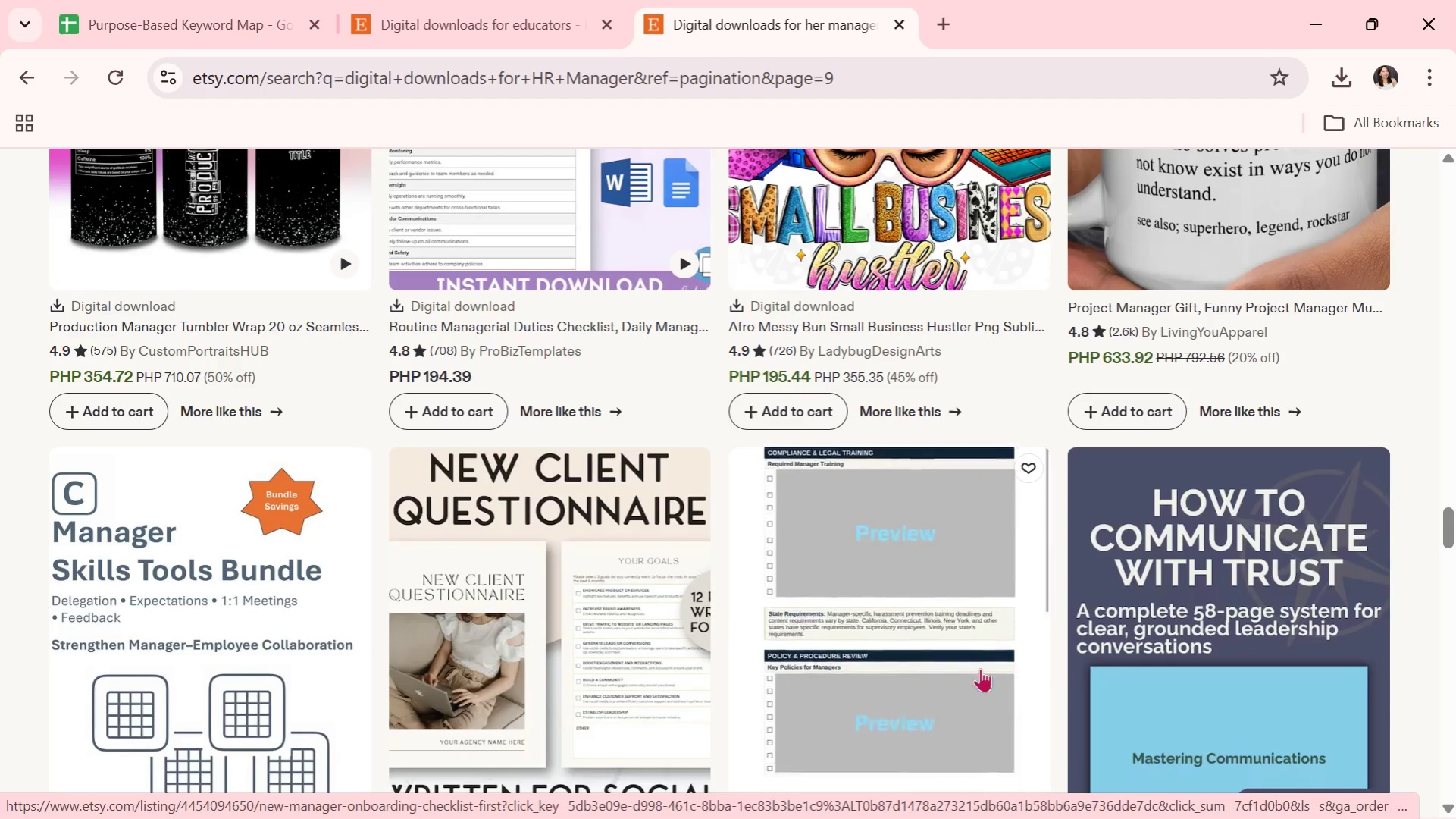 
wait(21.24)
 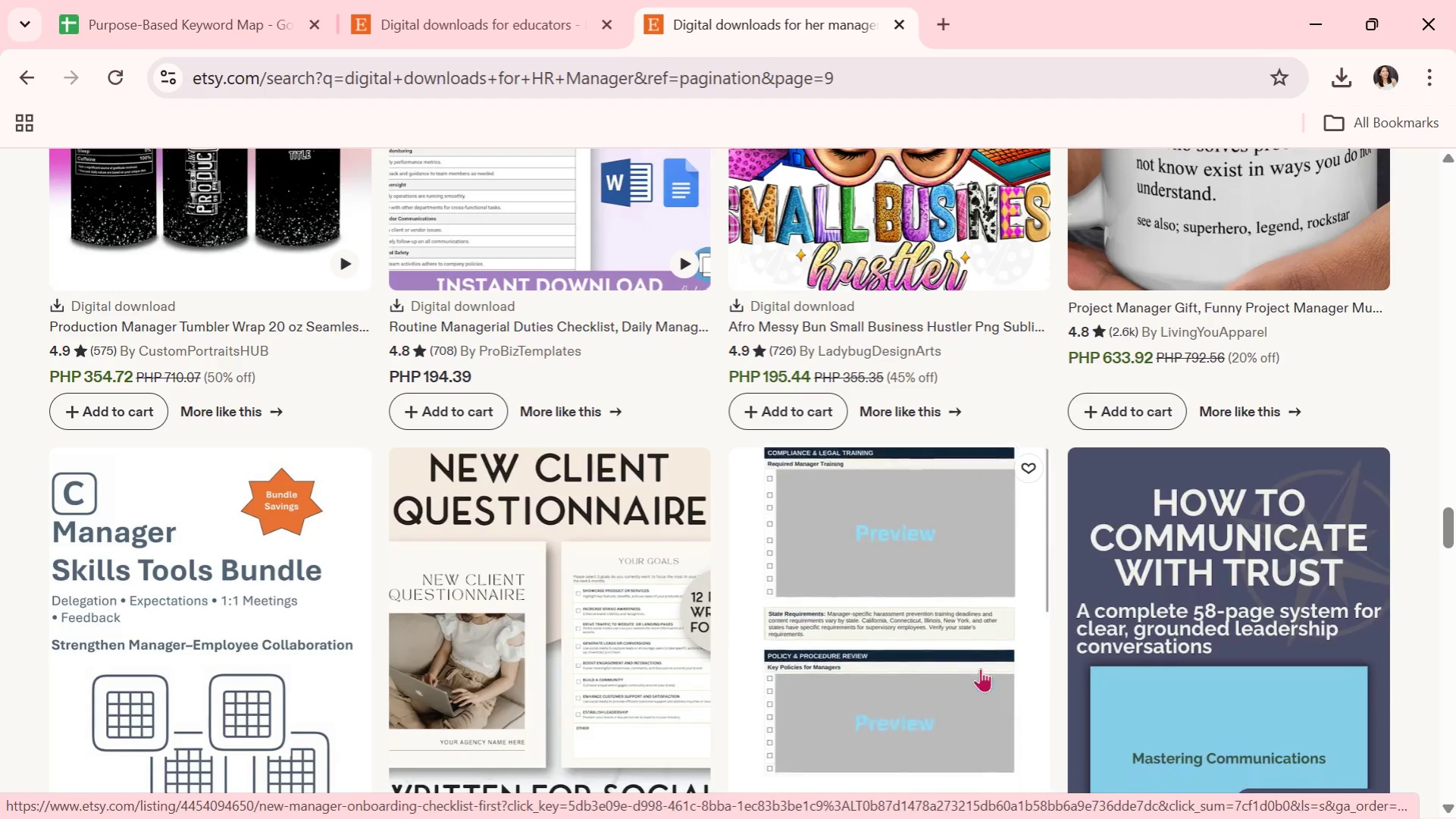 
scroll: coordinate [1061, 342], scroll_direction: down, amount: 11.0
 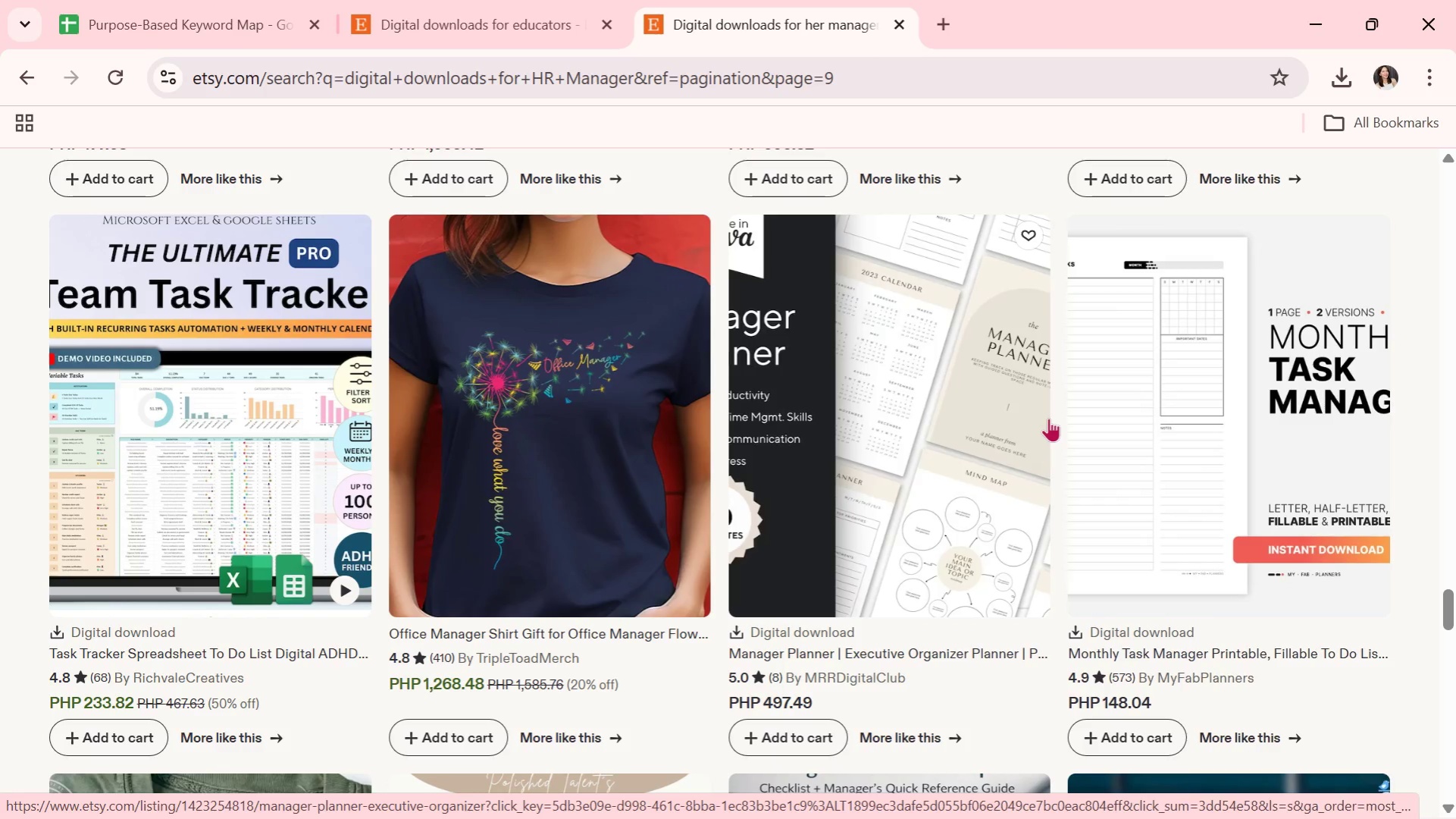 
wait(6.27)
 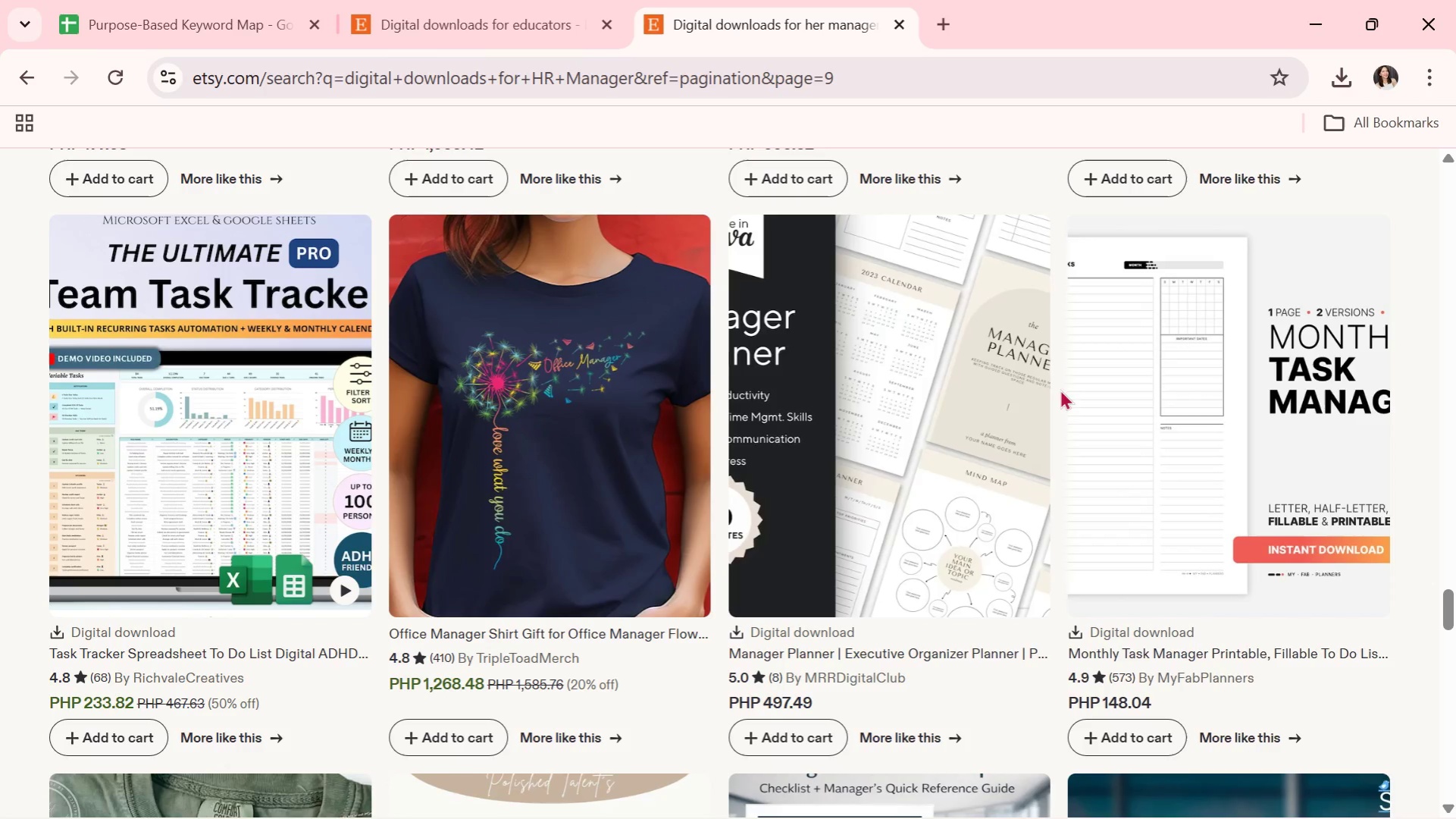 
scroll: coordinate [811, 423], scroll_direction: down, amount: 3.0
 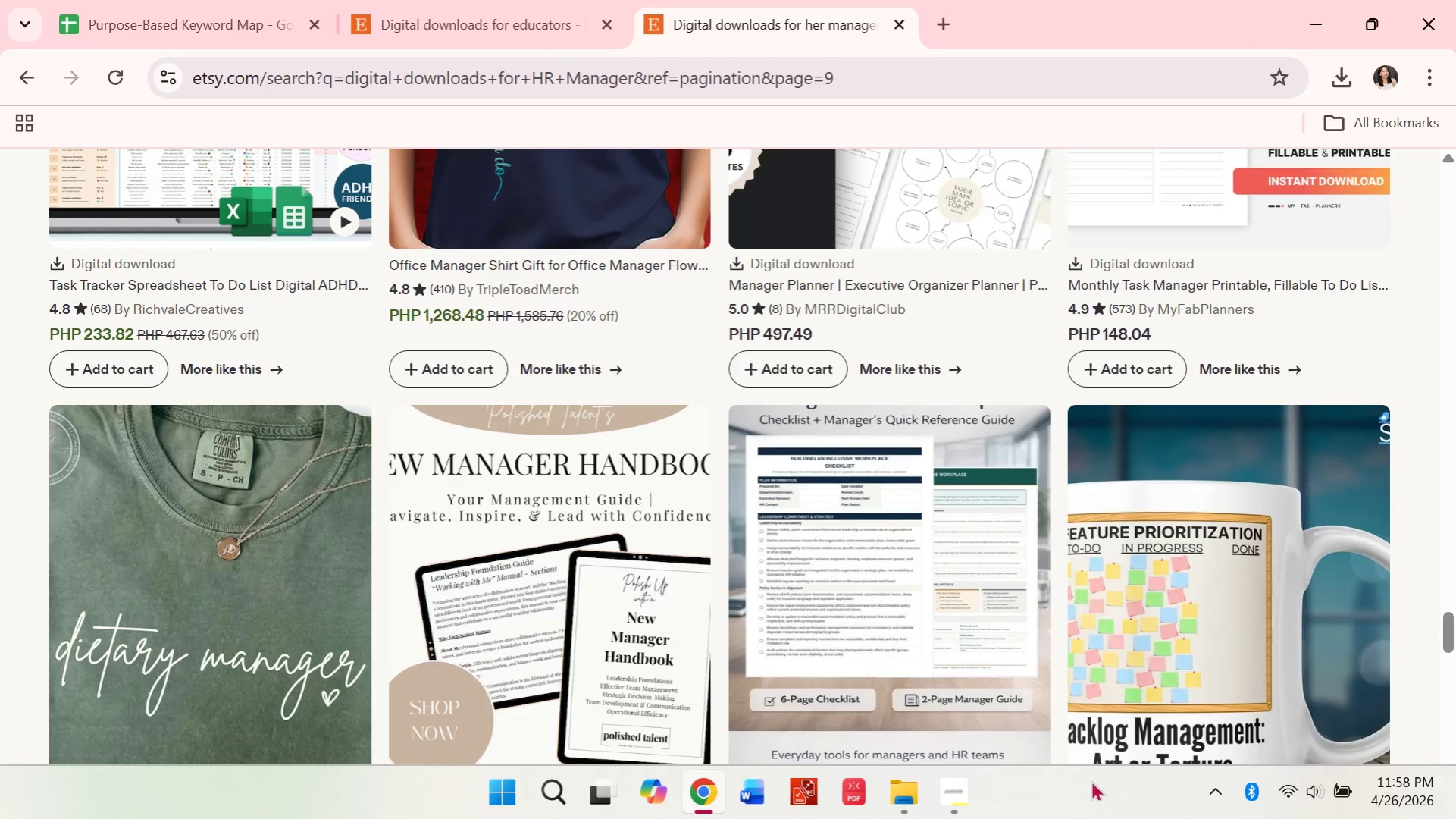 
key(Alt+AltLeft)
 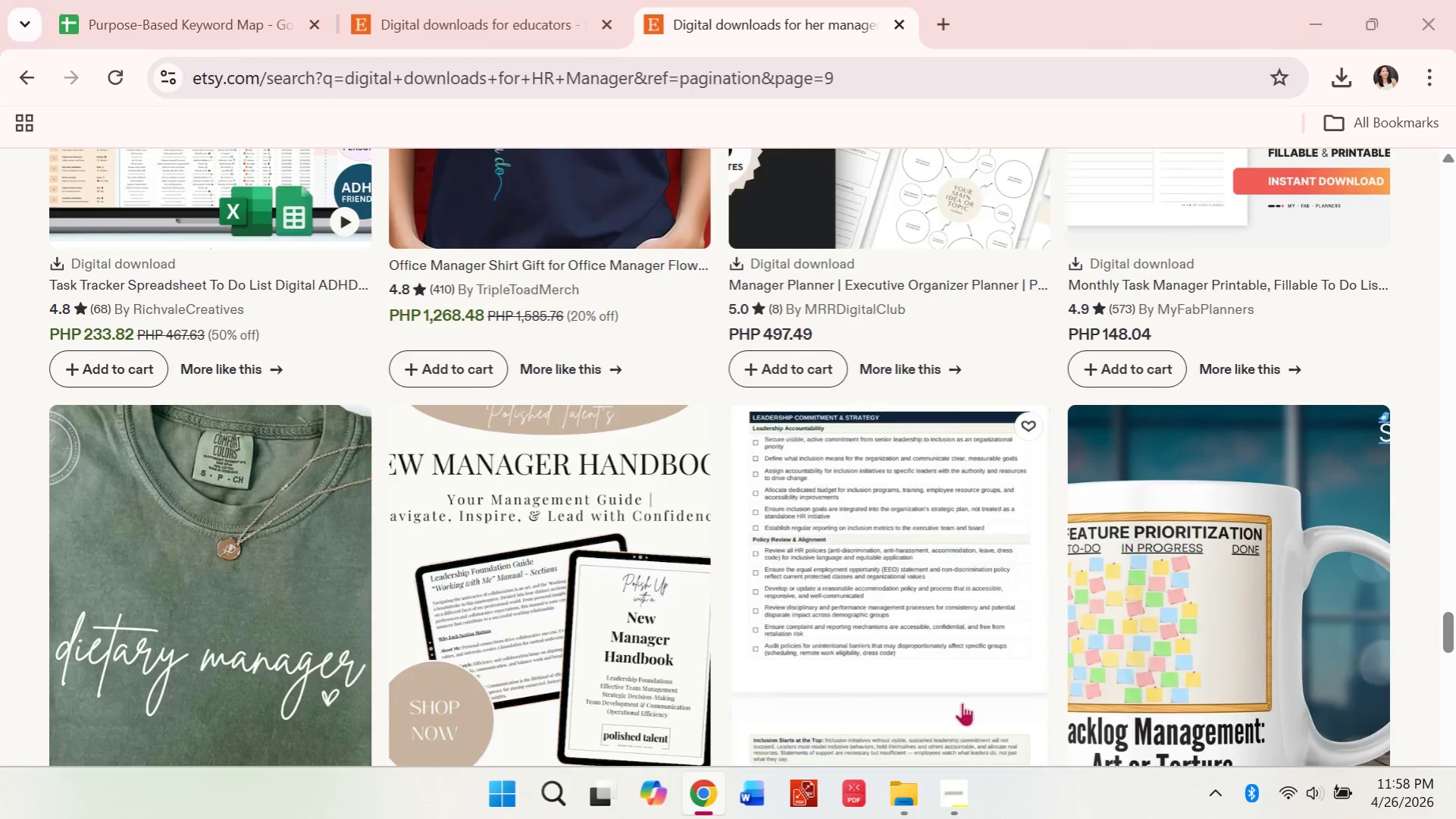 
key(Alt+Tab)
 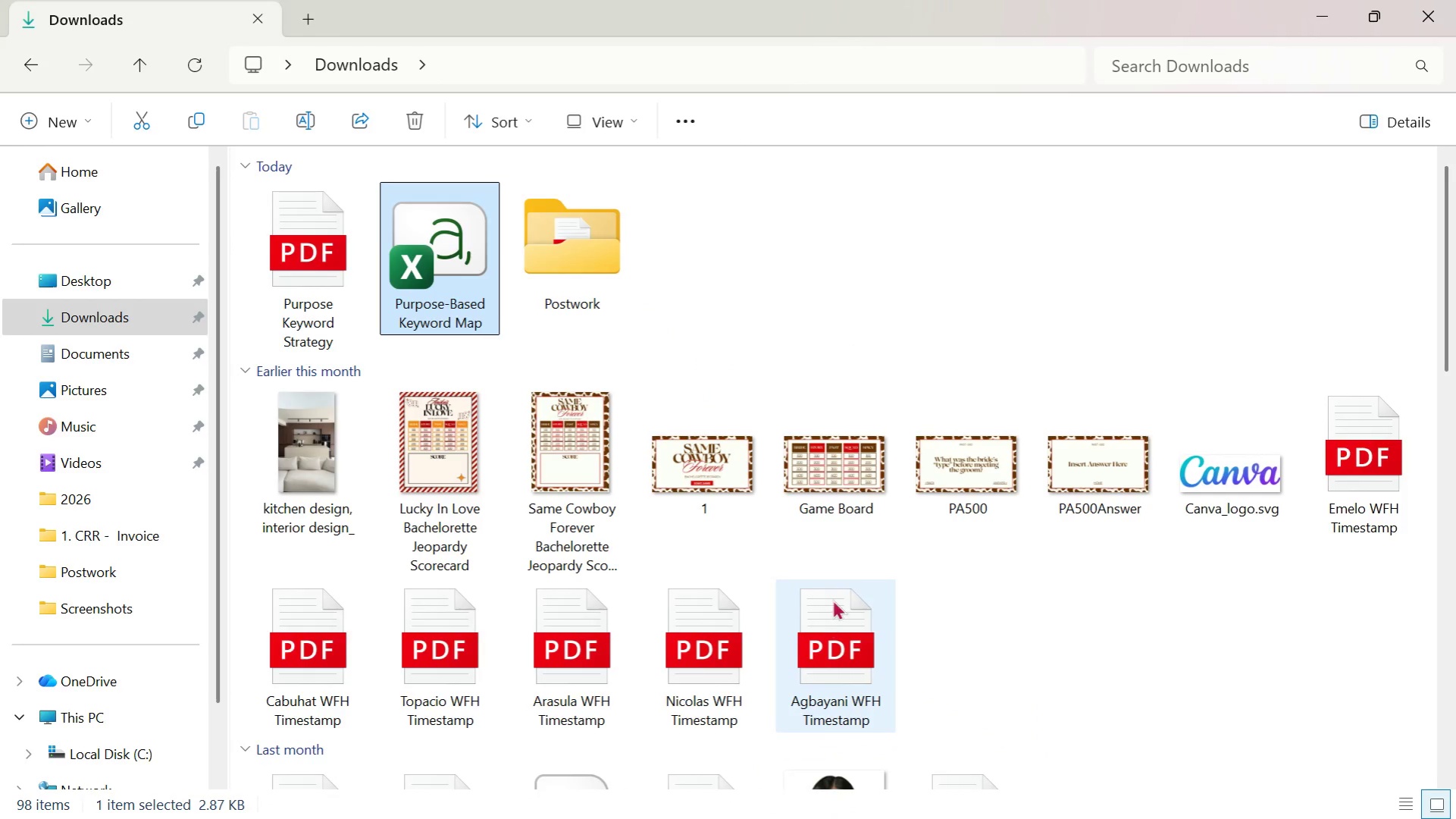 